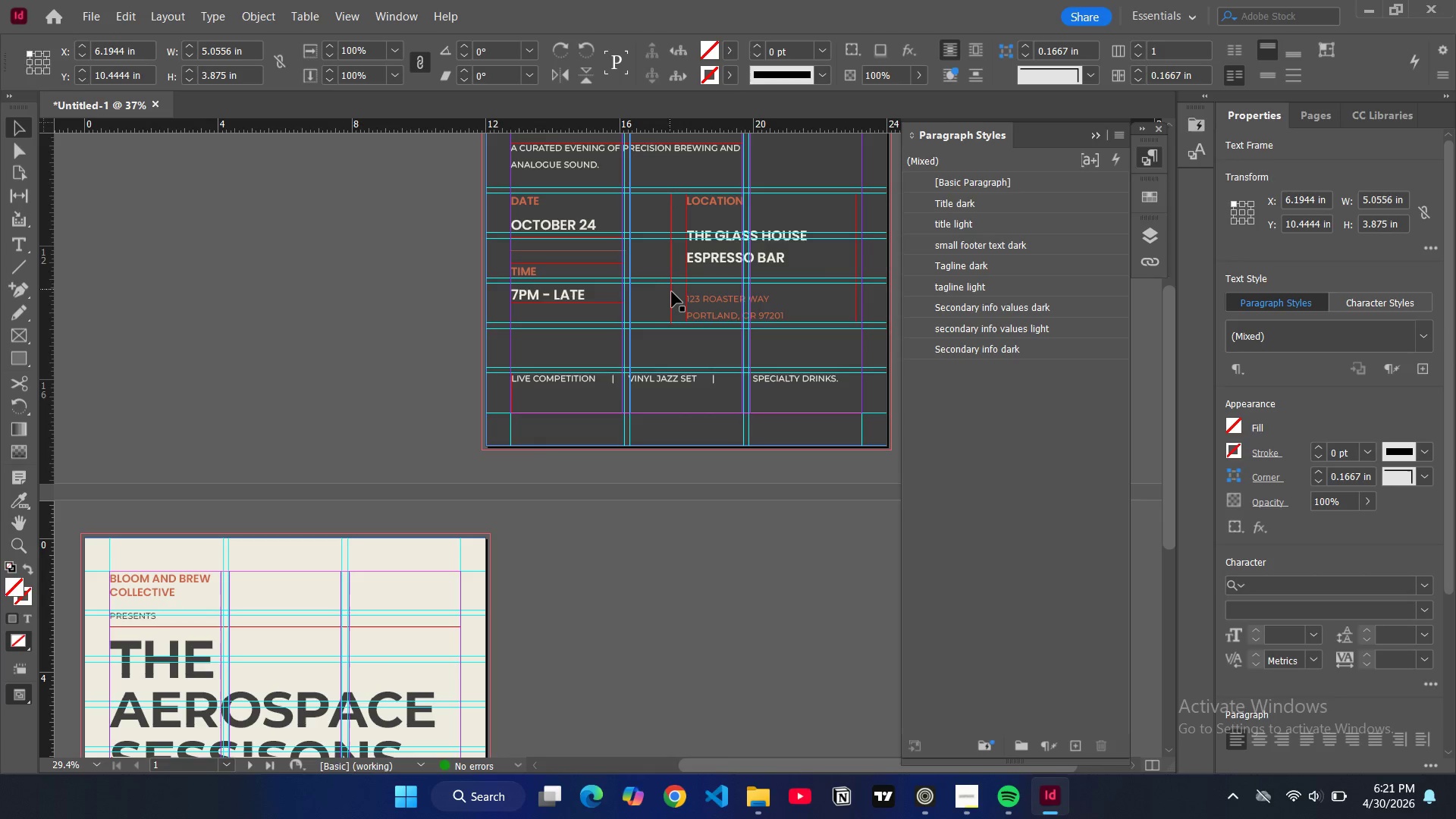 
left_click([673, 296])
 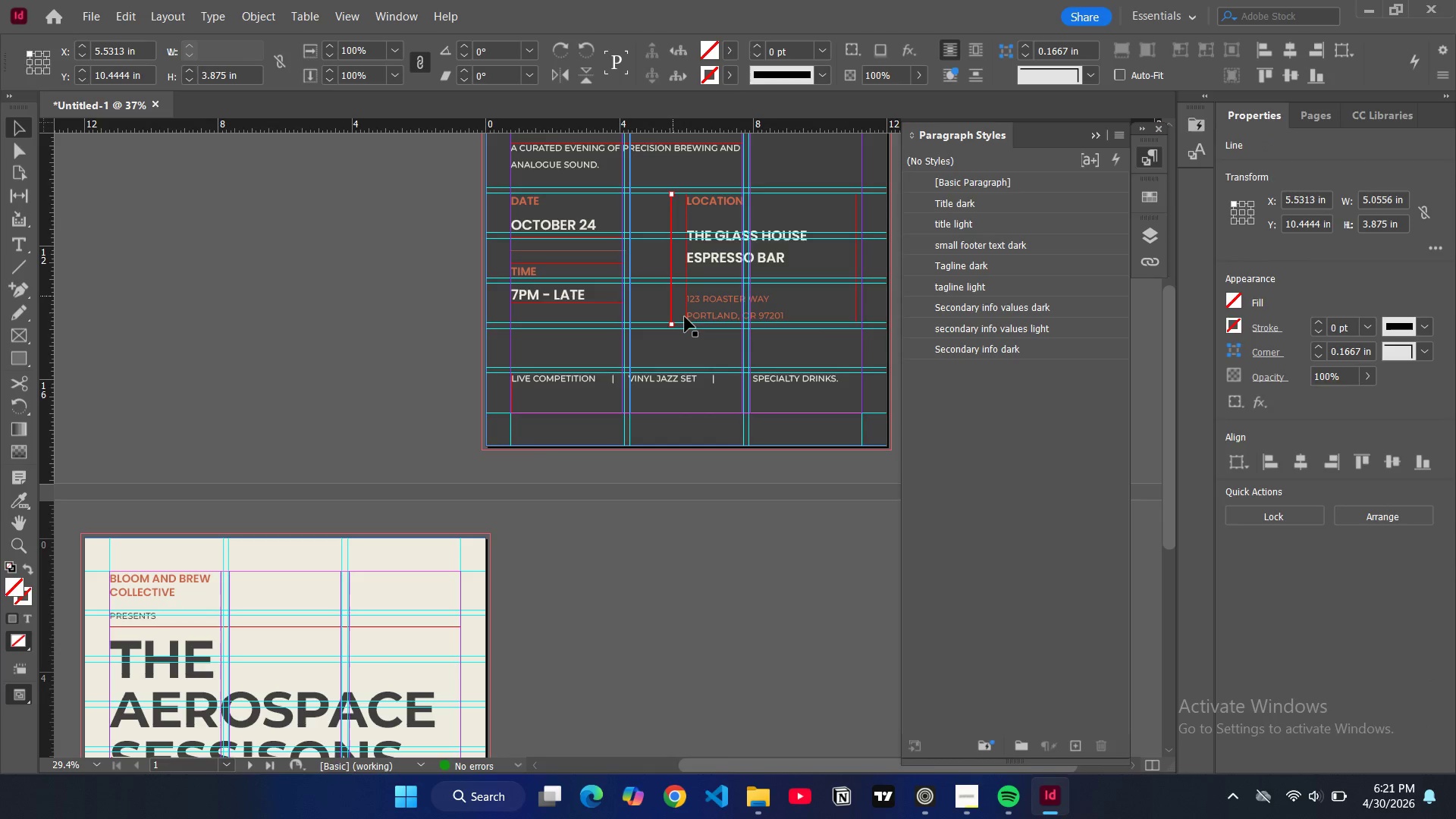 
hold_key(key=ControlLeft, duration=0.73)
 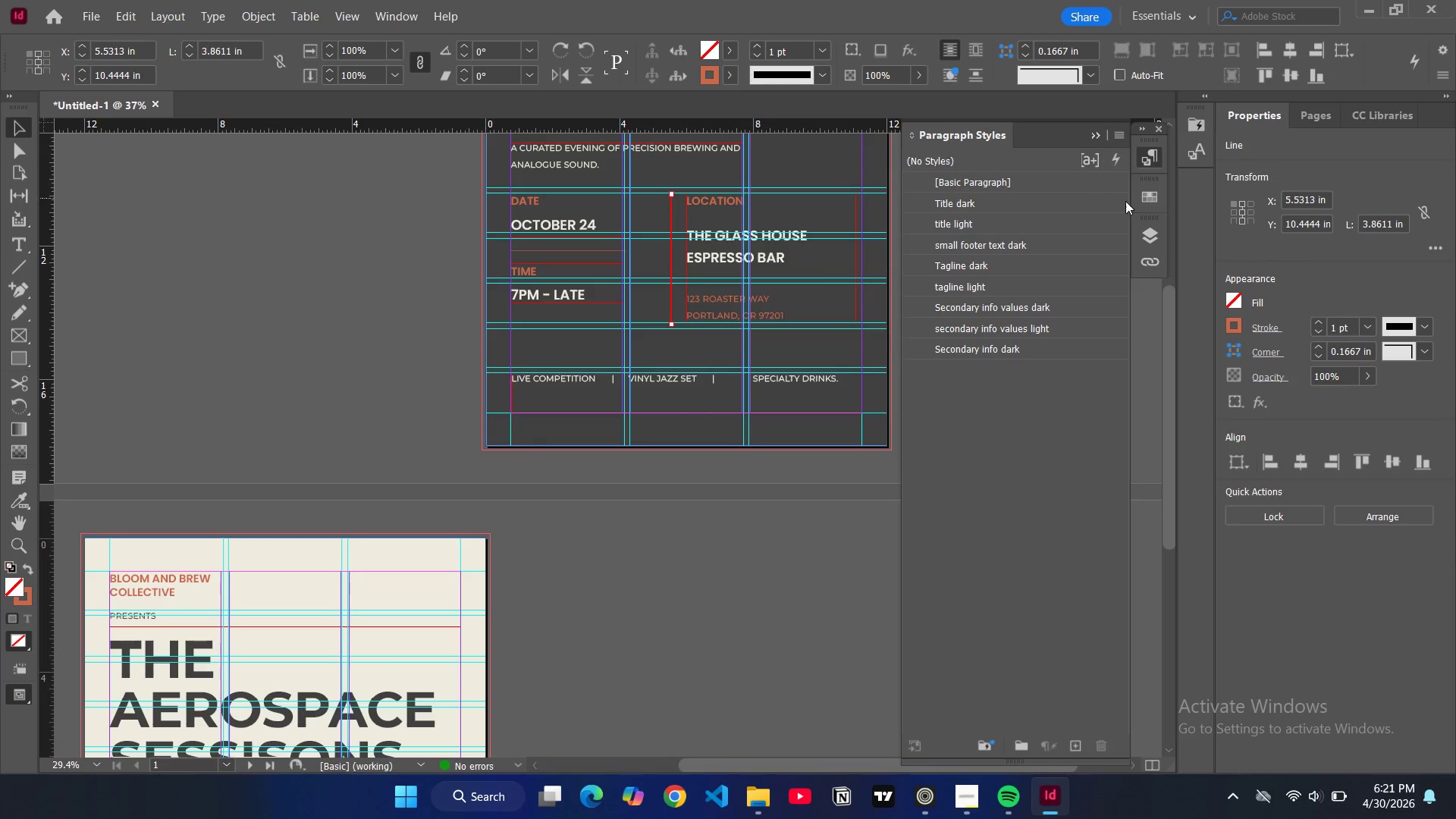 
left_click([1148, 232])
 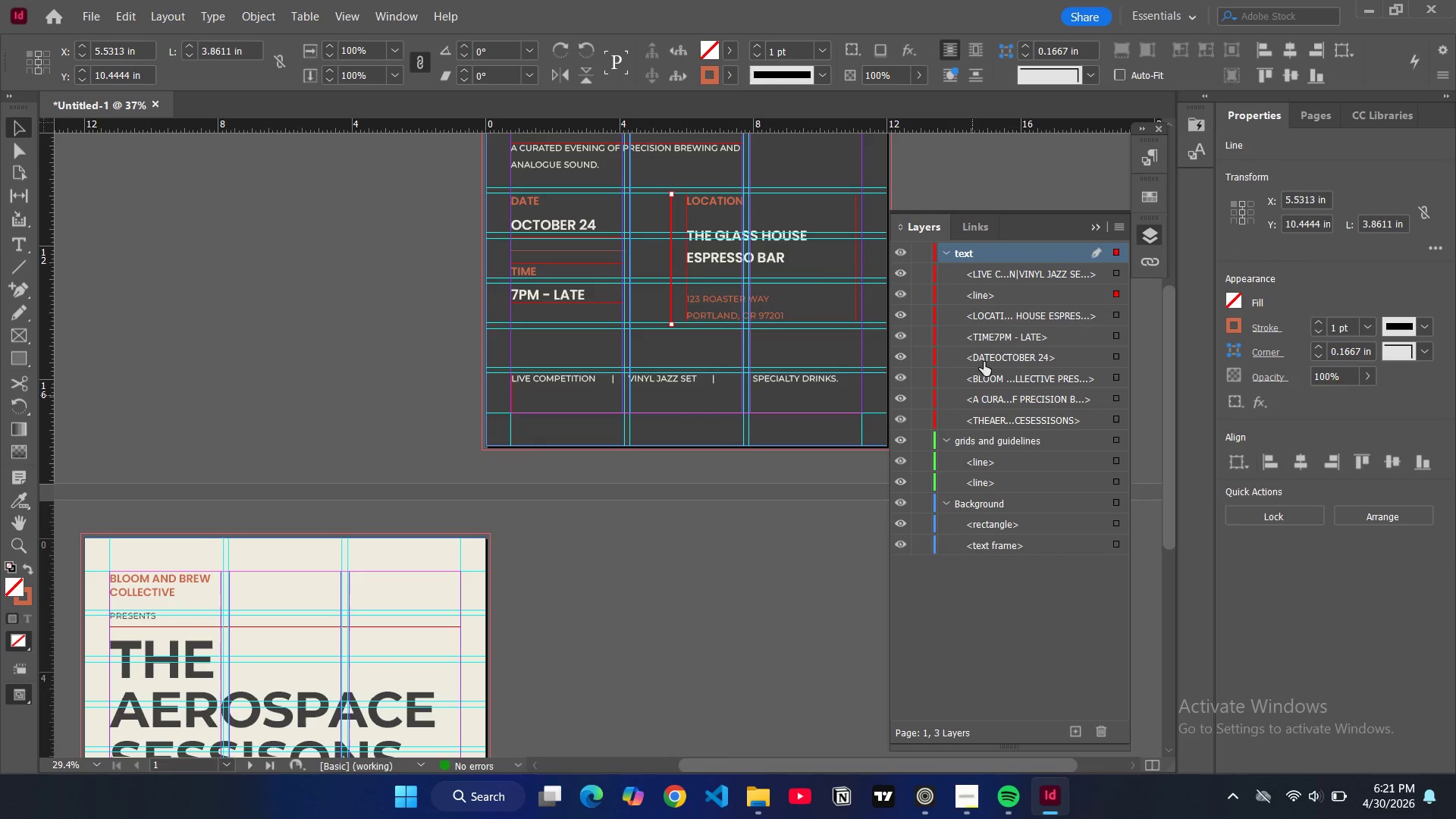 
left_click_drag(start_coordinate=[991, 297], to_coordinate=[988, 457])
 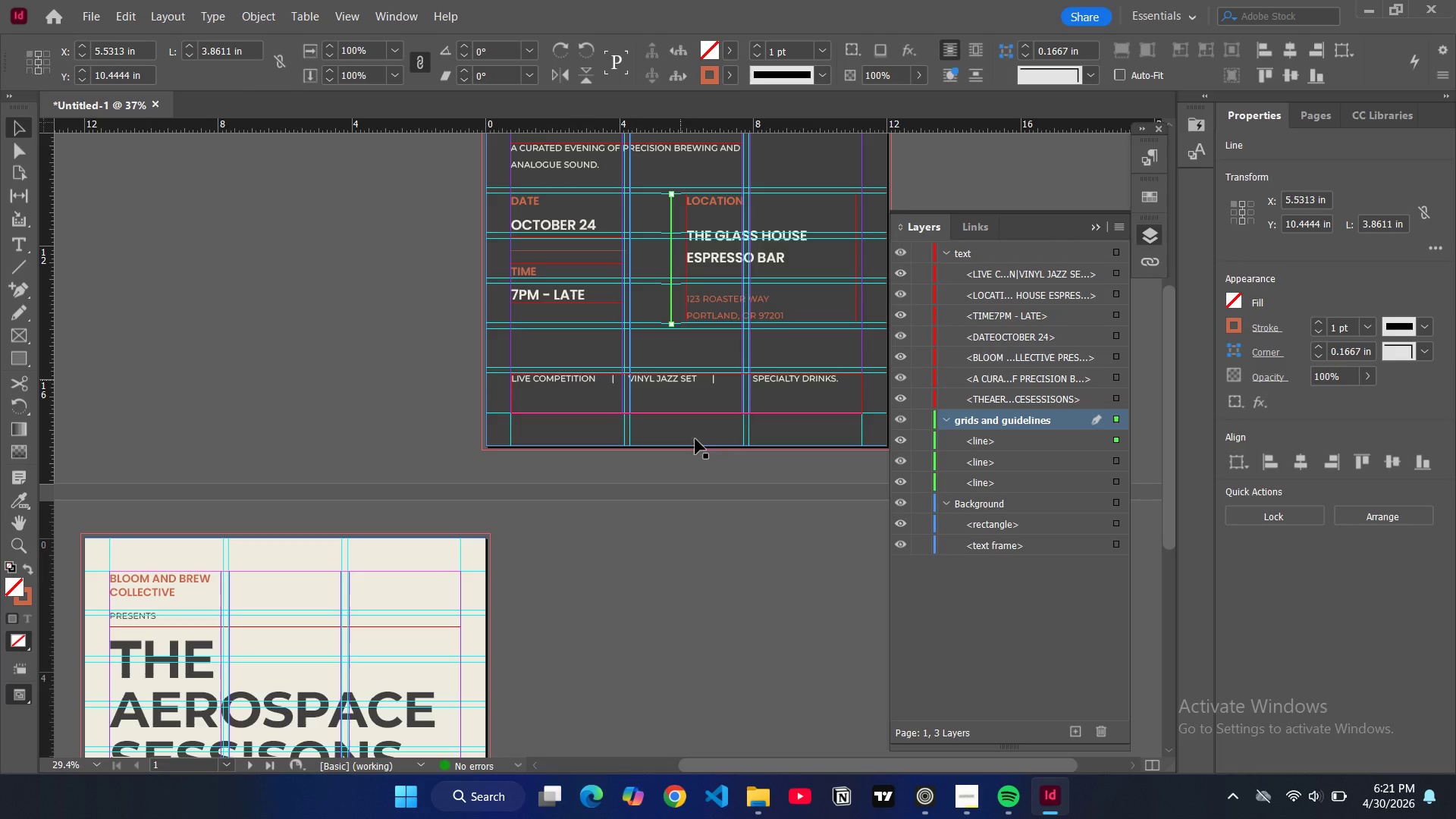 
scroll: coordinate [633, 582], scroll_direction: down, amount: 8.0
 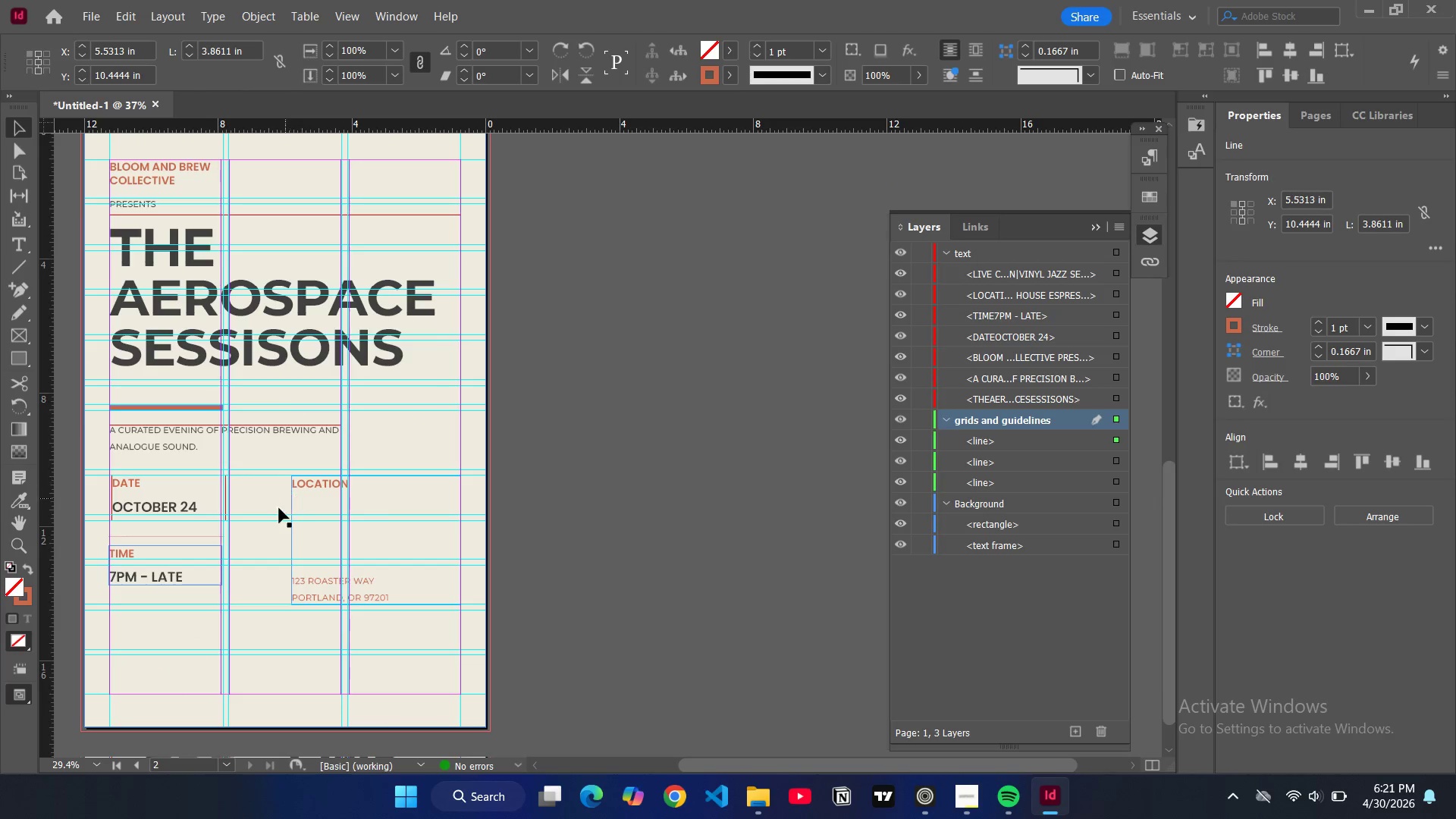 
hold_key(key=ControlLeft, duration=0.62)
 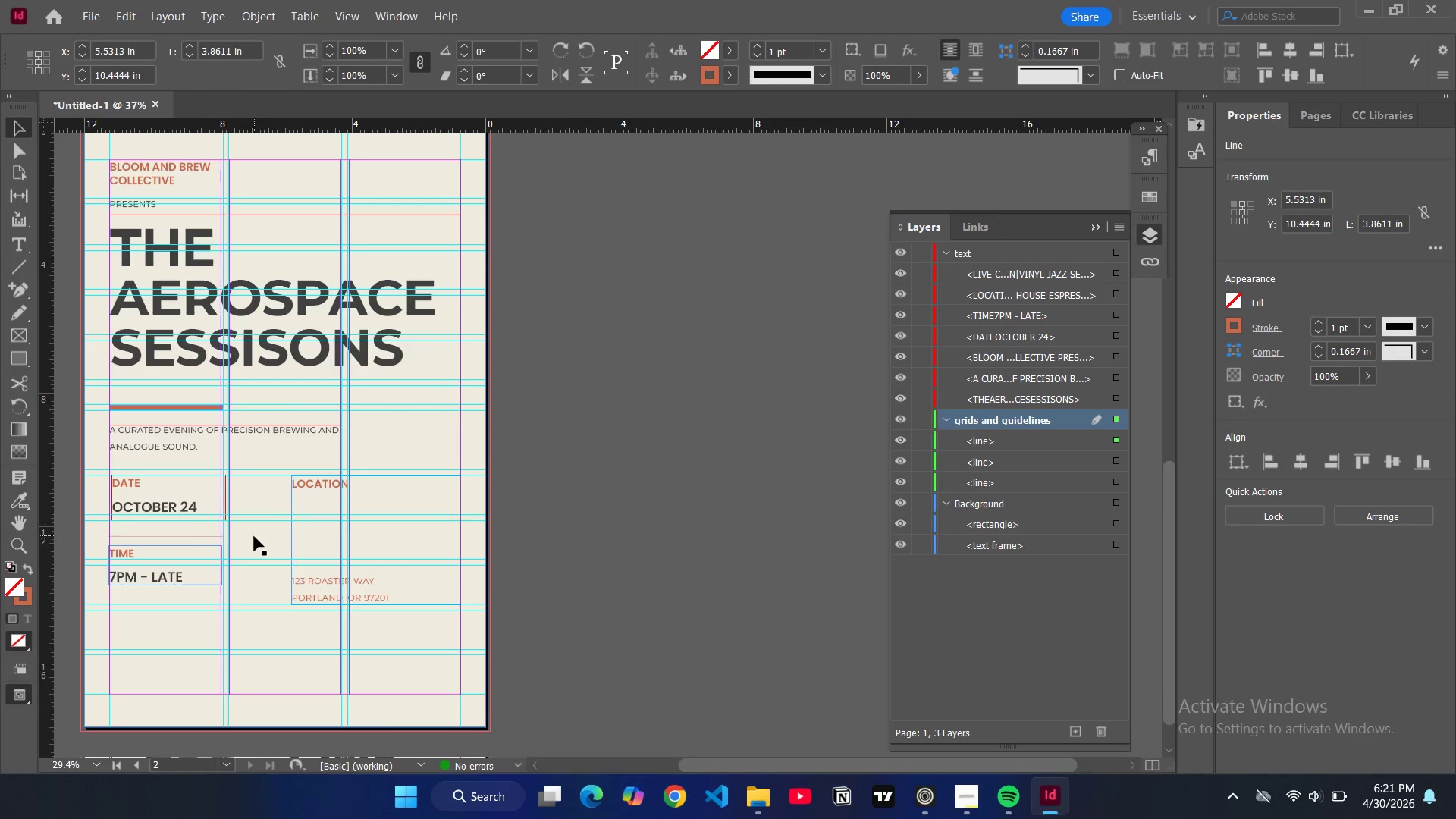 
left_click([254, 536])
 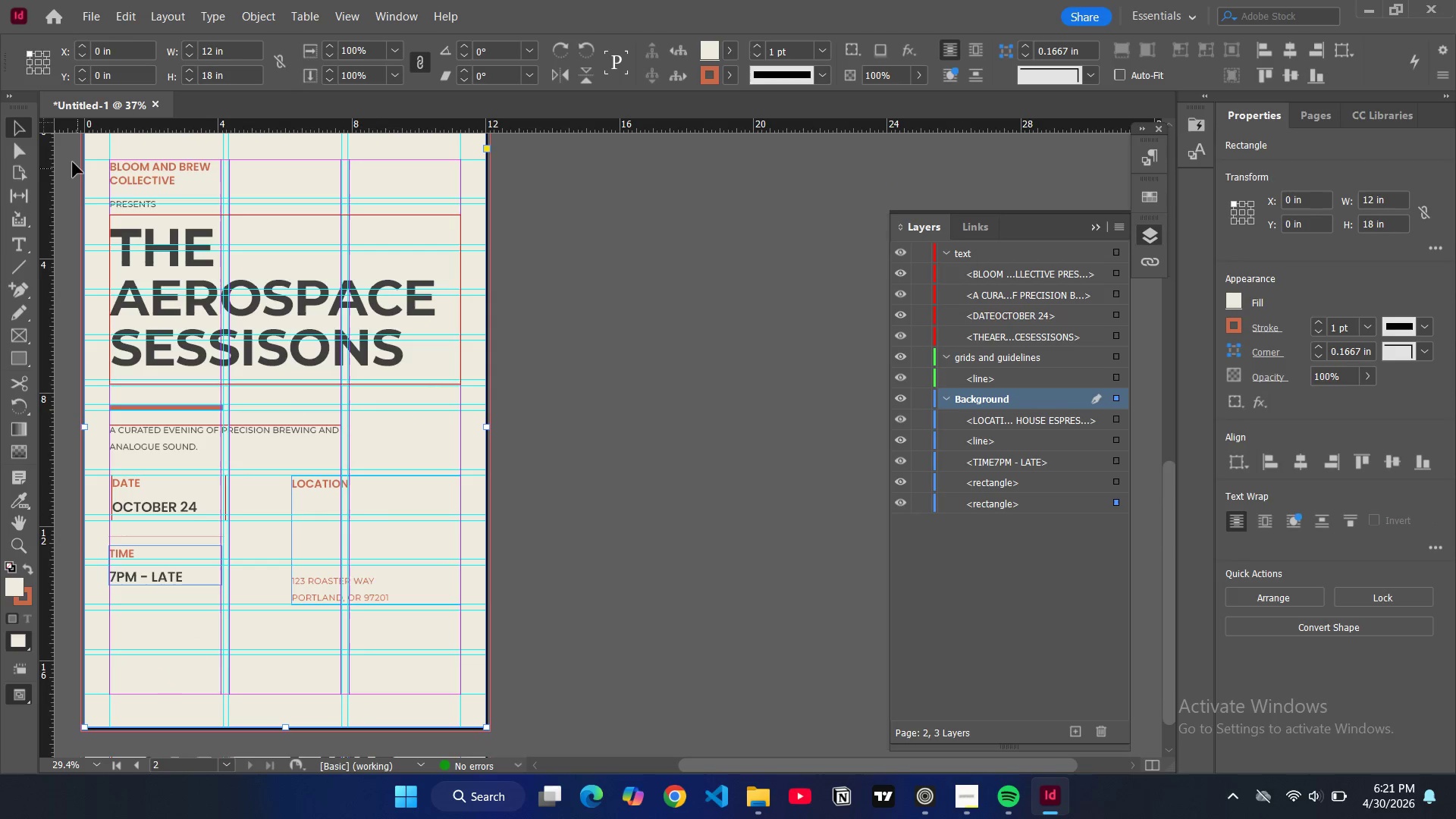 
key(Control+V)
 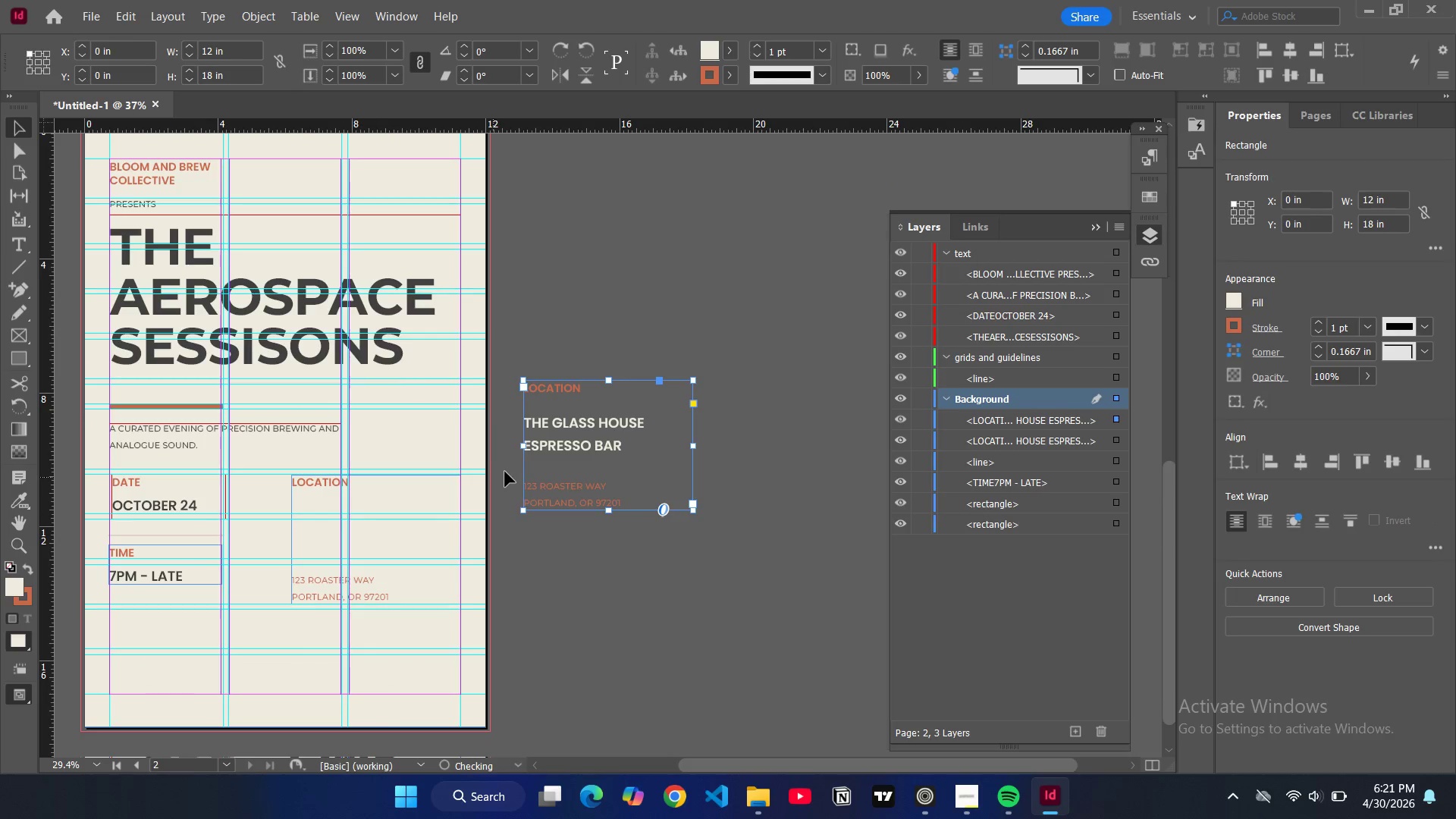 
key(Control+Z)
 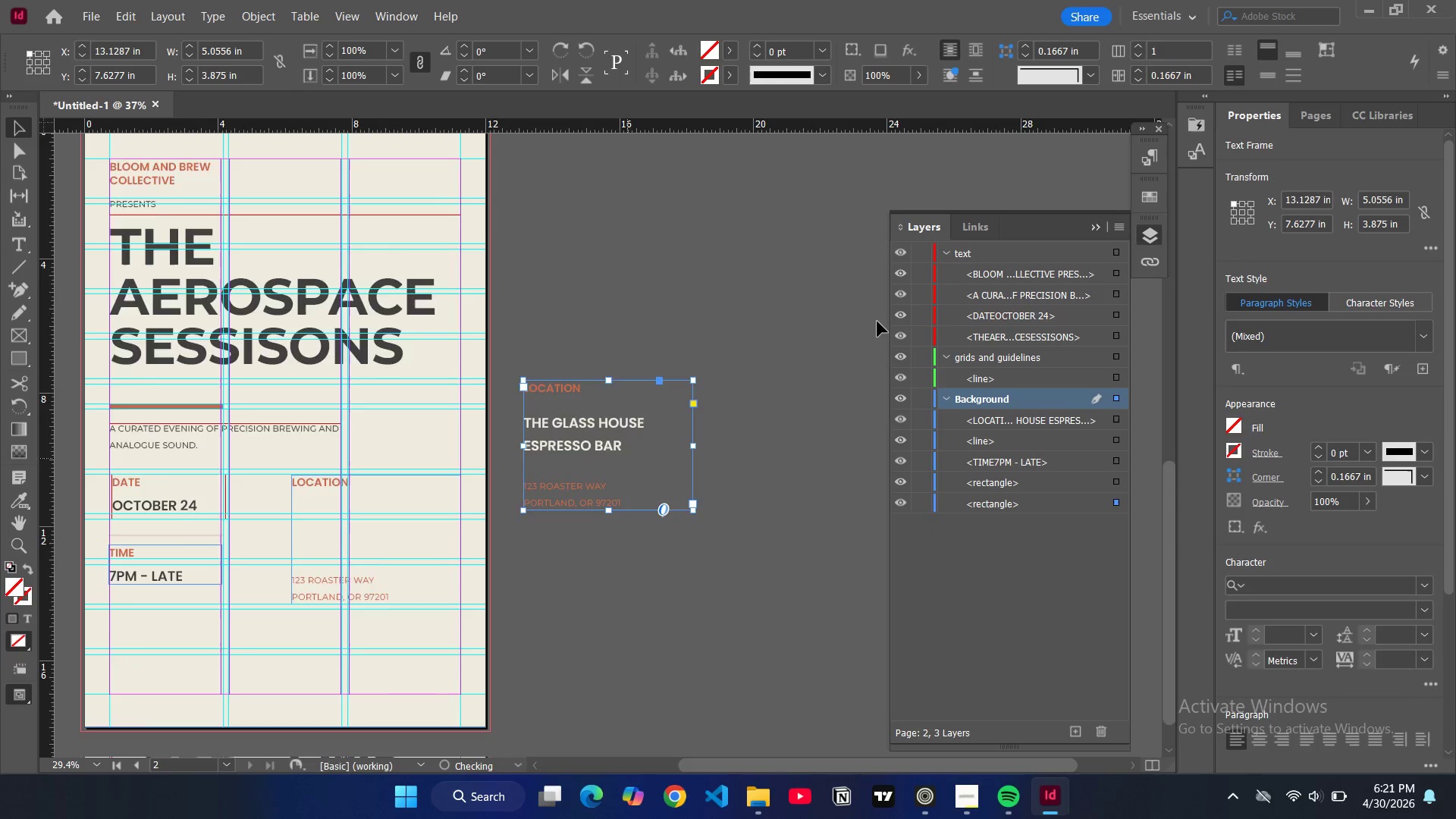 
scroll: coordinate [732, 349], scroll_direction: up, amount: 8.0
 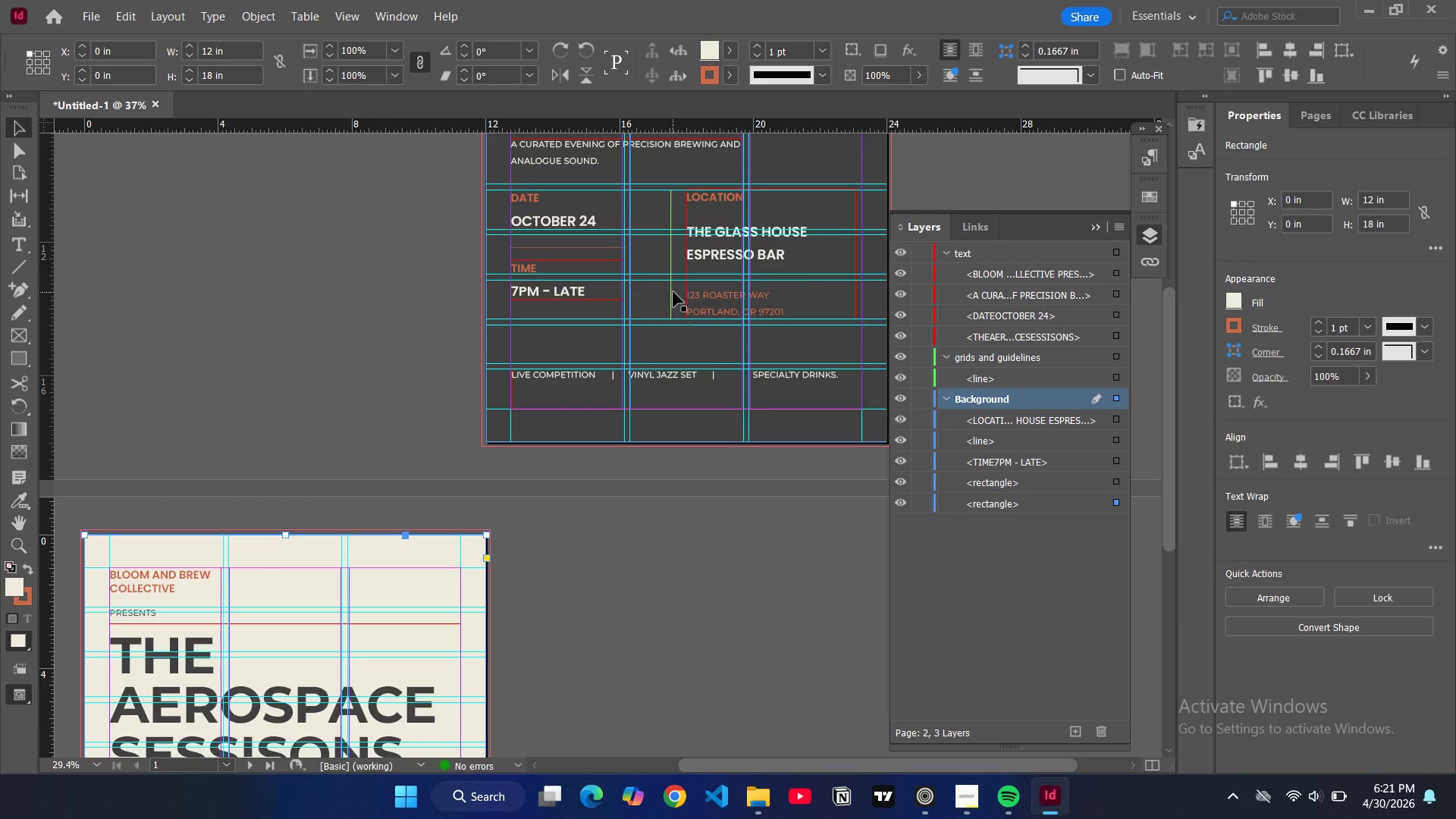 
left_click([670, 299])
 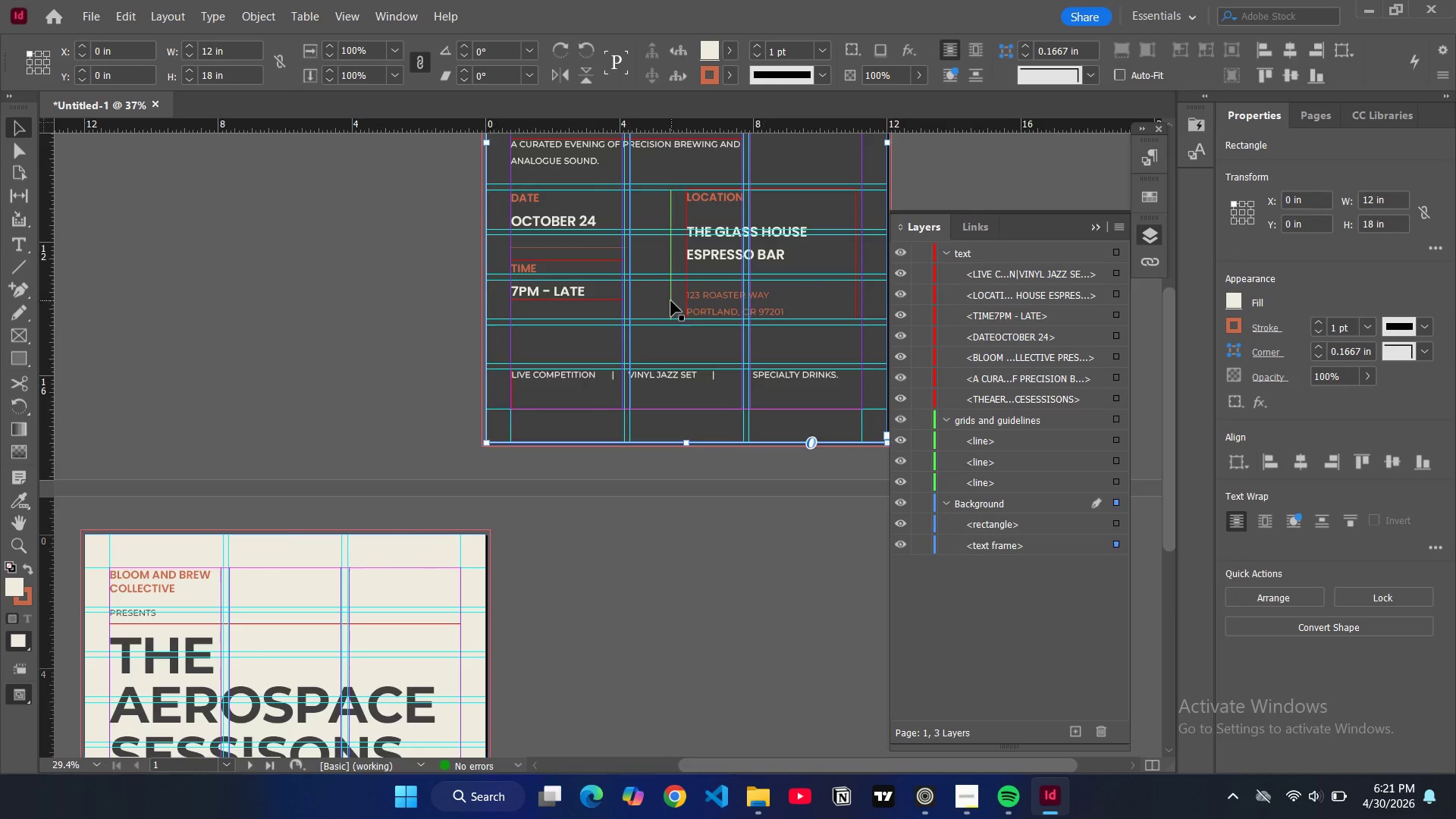 
left_click([671, 301])
 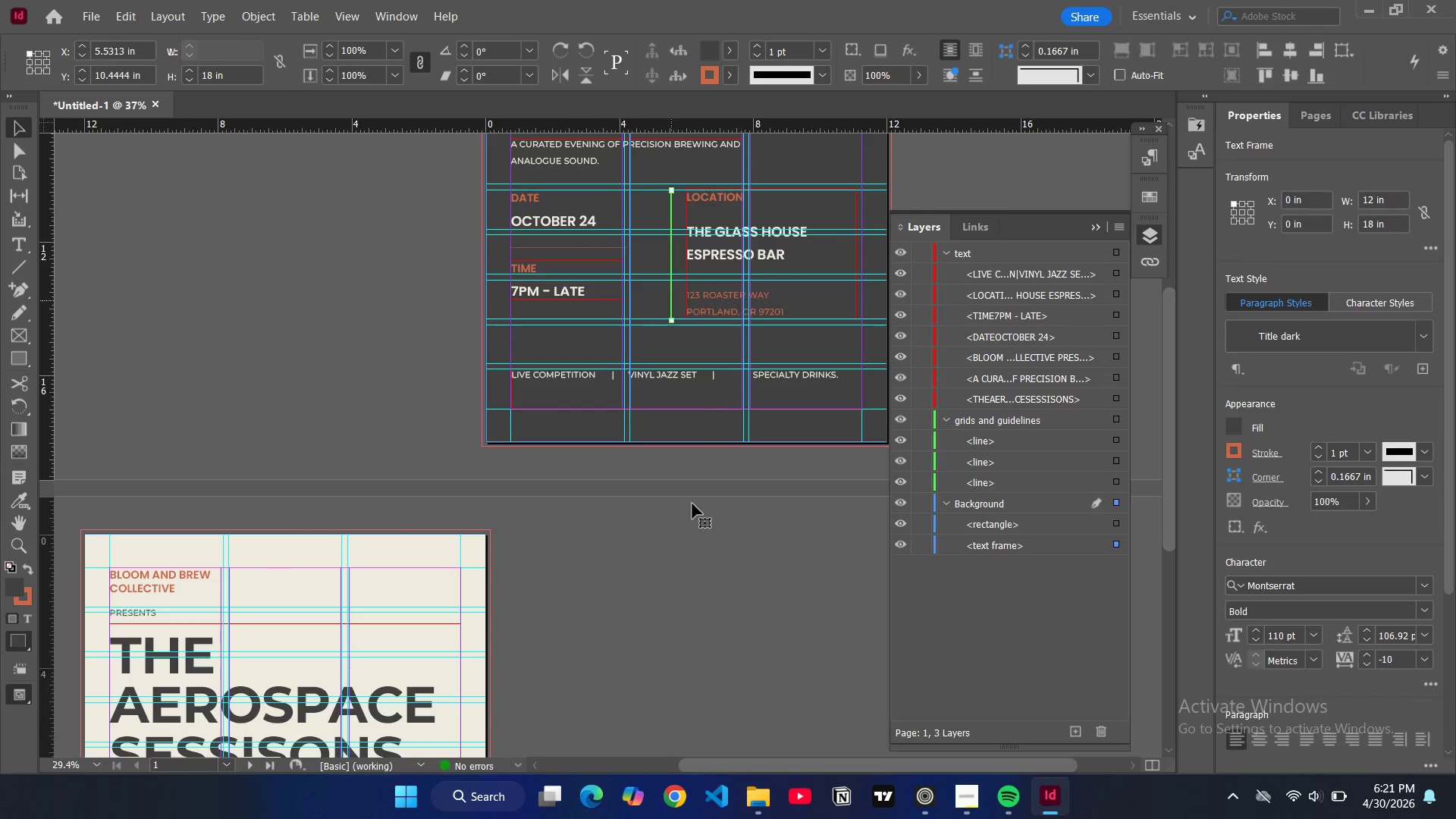 
key(Control+C)
 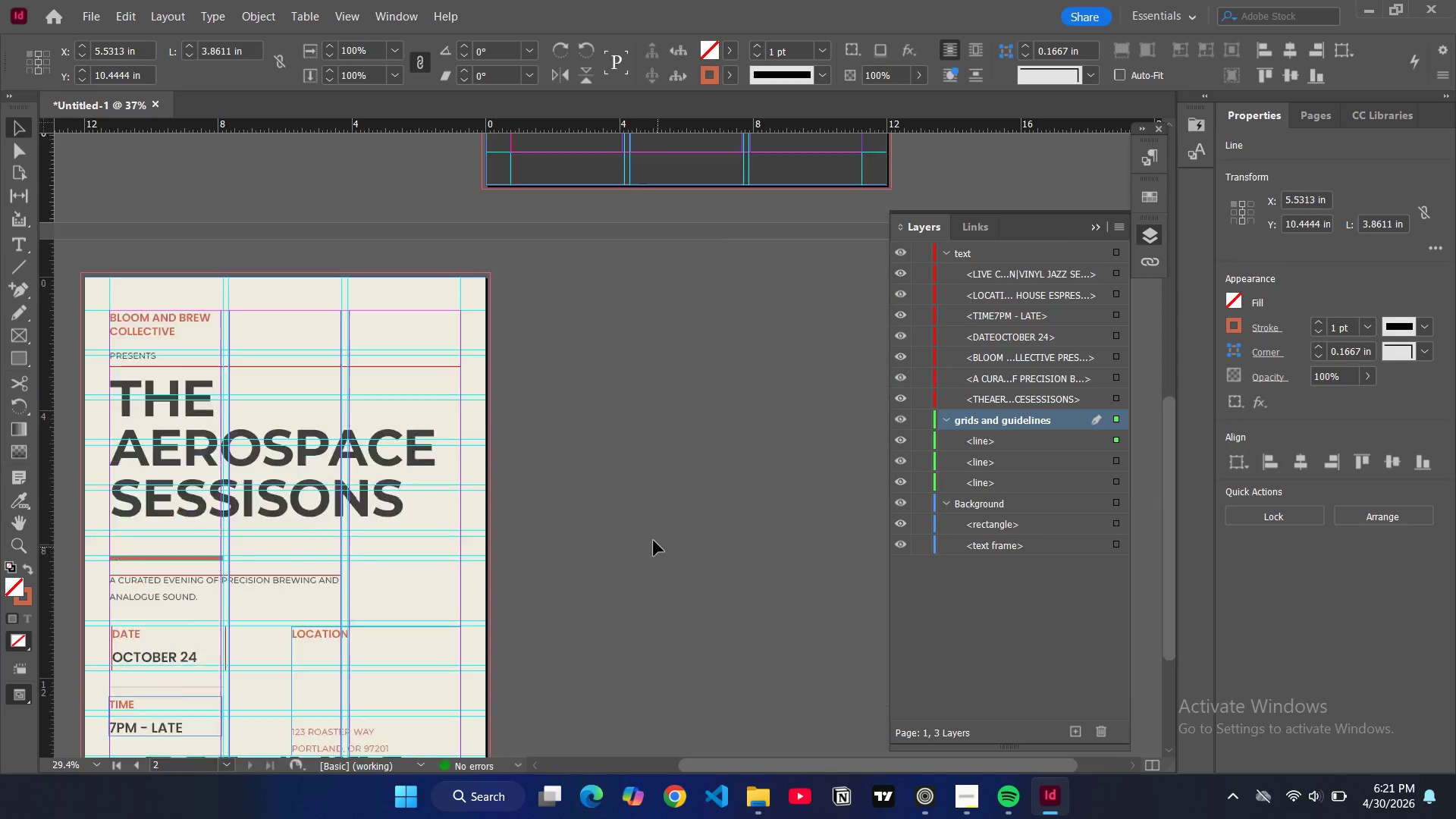 
scroll: coordinate [642, 539], scroll_direction: down, amount: 11.0
 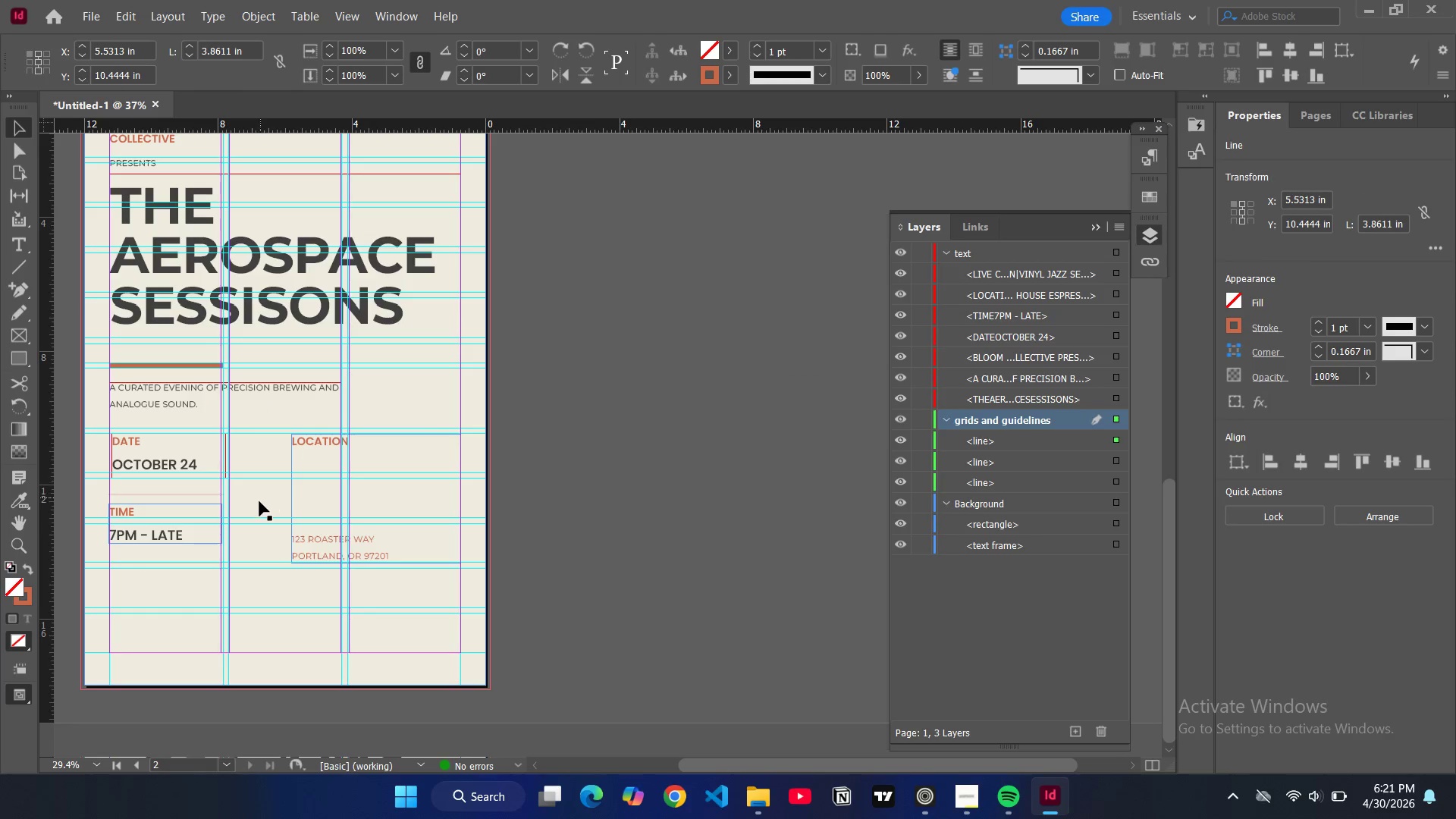 
left_click([259, 501])
 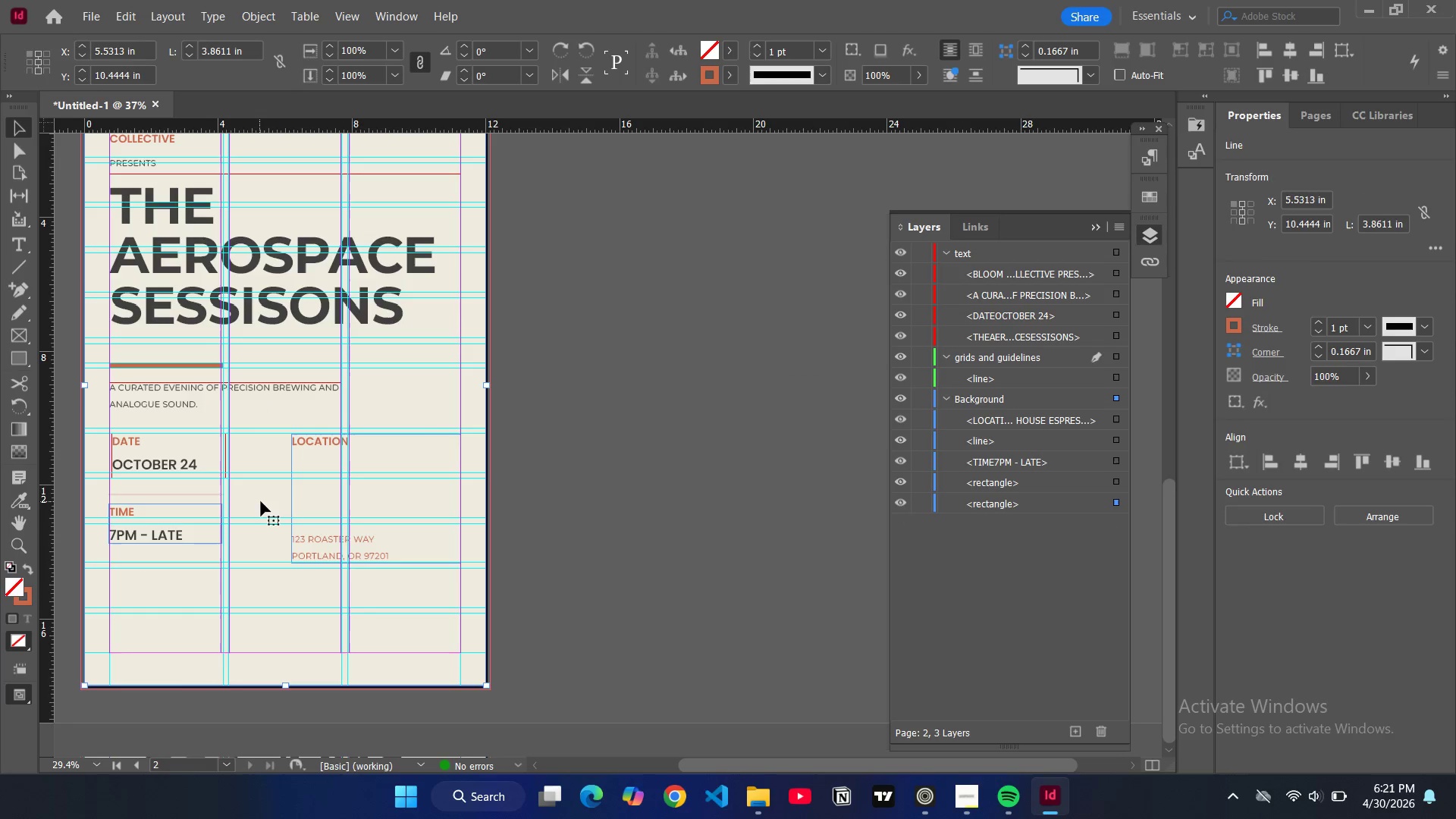 
key(Control+V)
 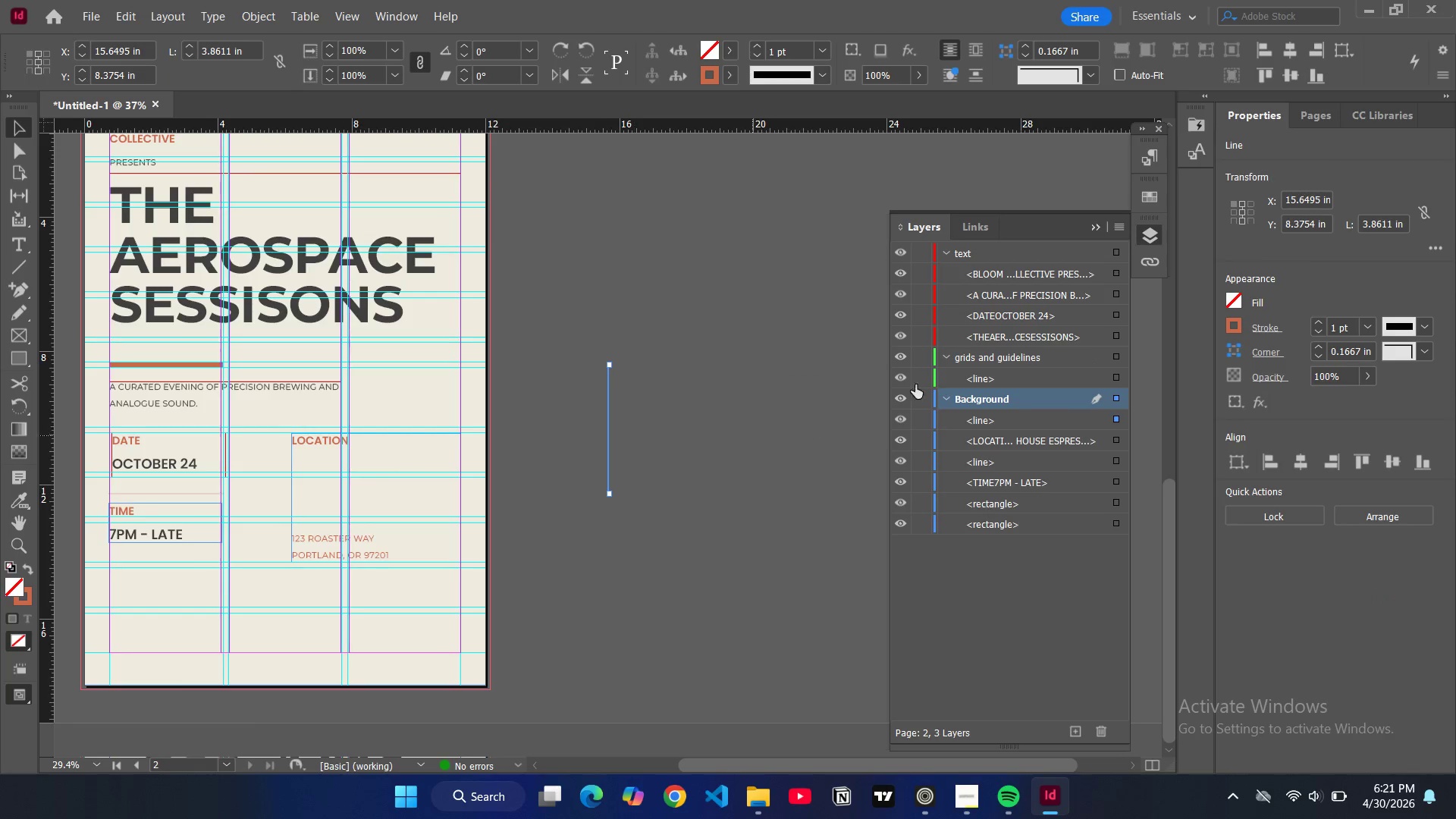 
left_click_drag(start_coordinate=[970, 418], to_coordinate=[981, 378])
 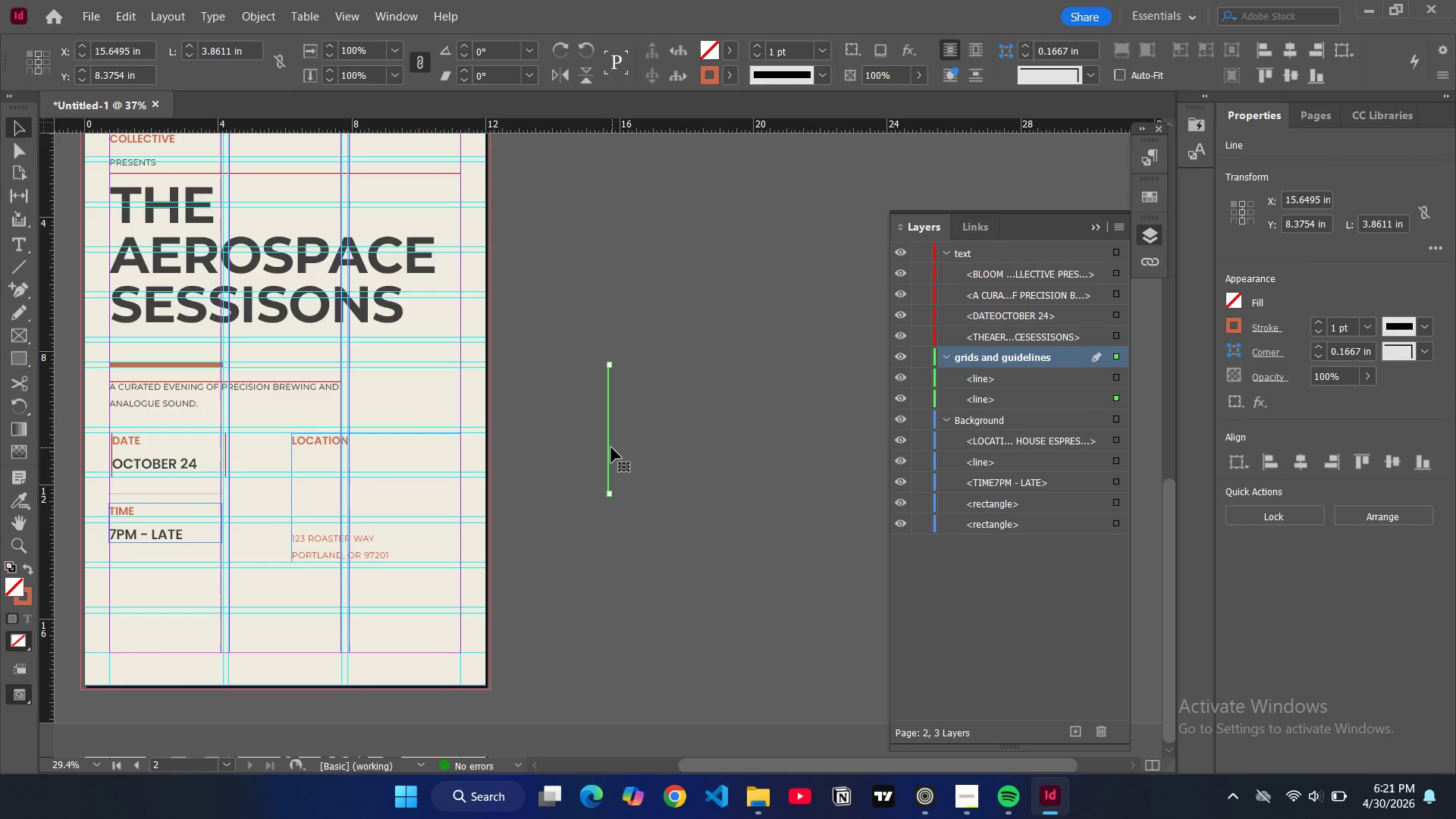 
left_click_drag(start_coordinate=[609, 447], to_coordinate=[275, 519])
 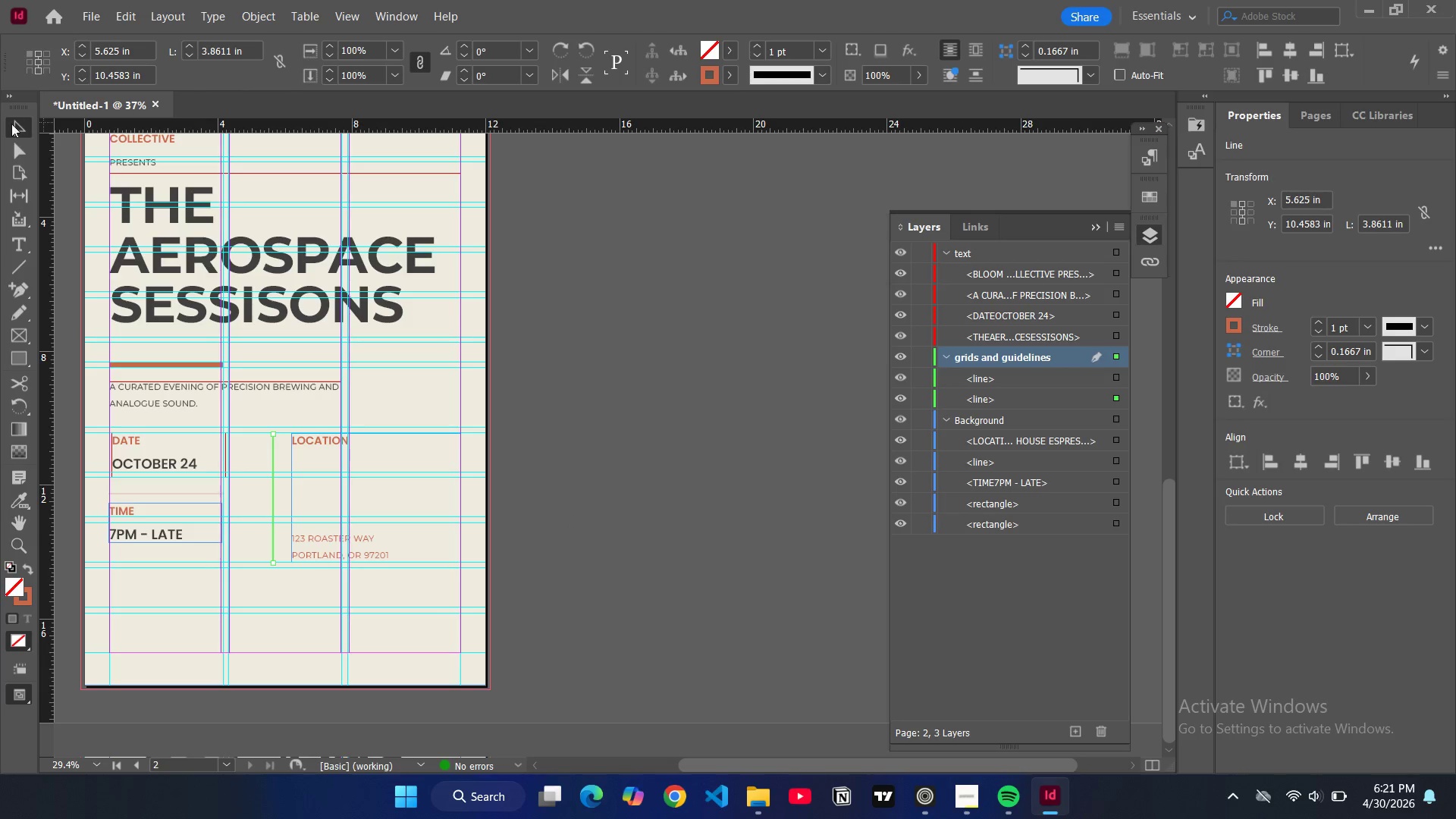 
left_click([635, 347])
 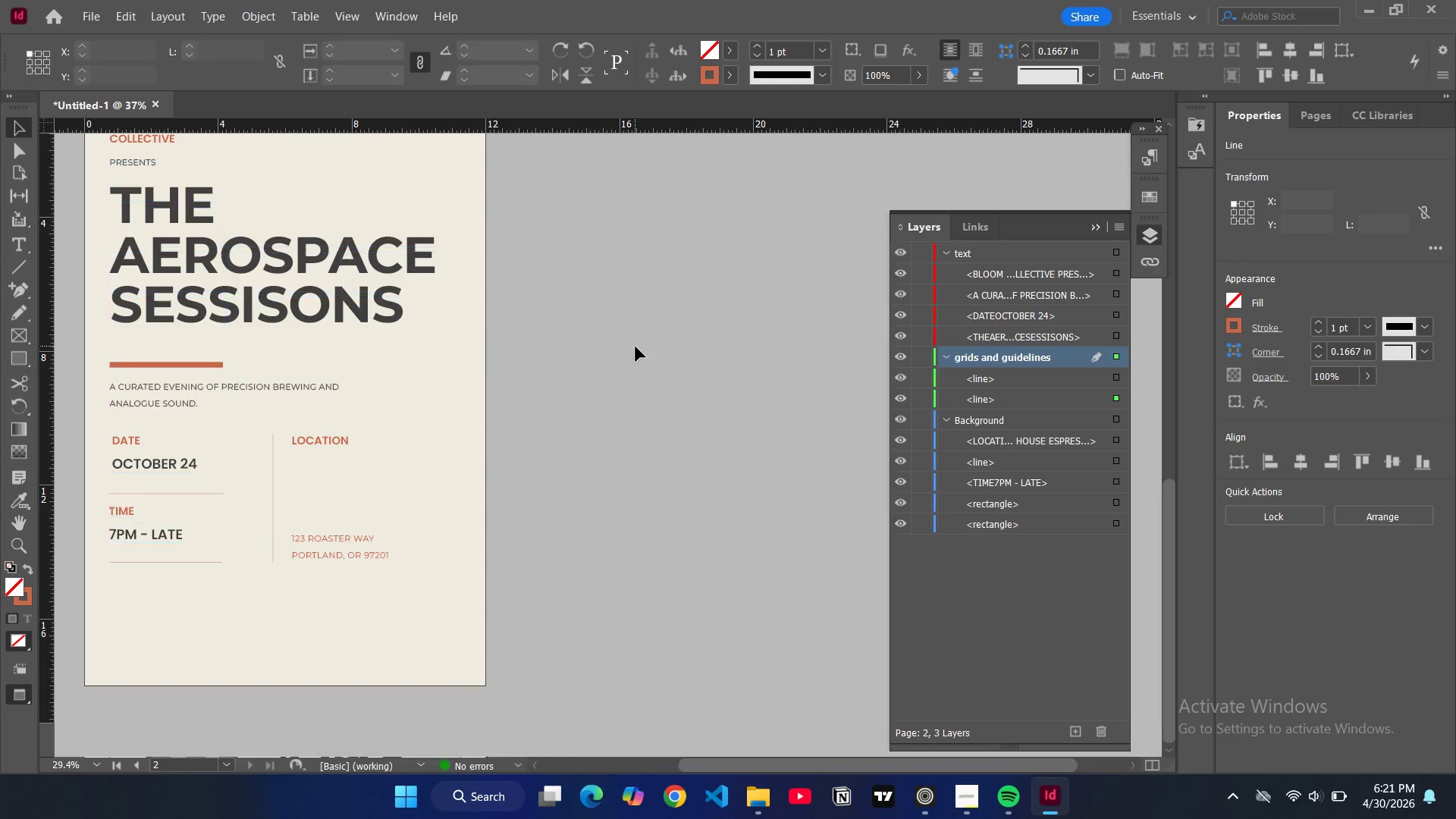 
type(ww)
 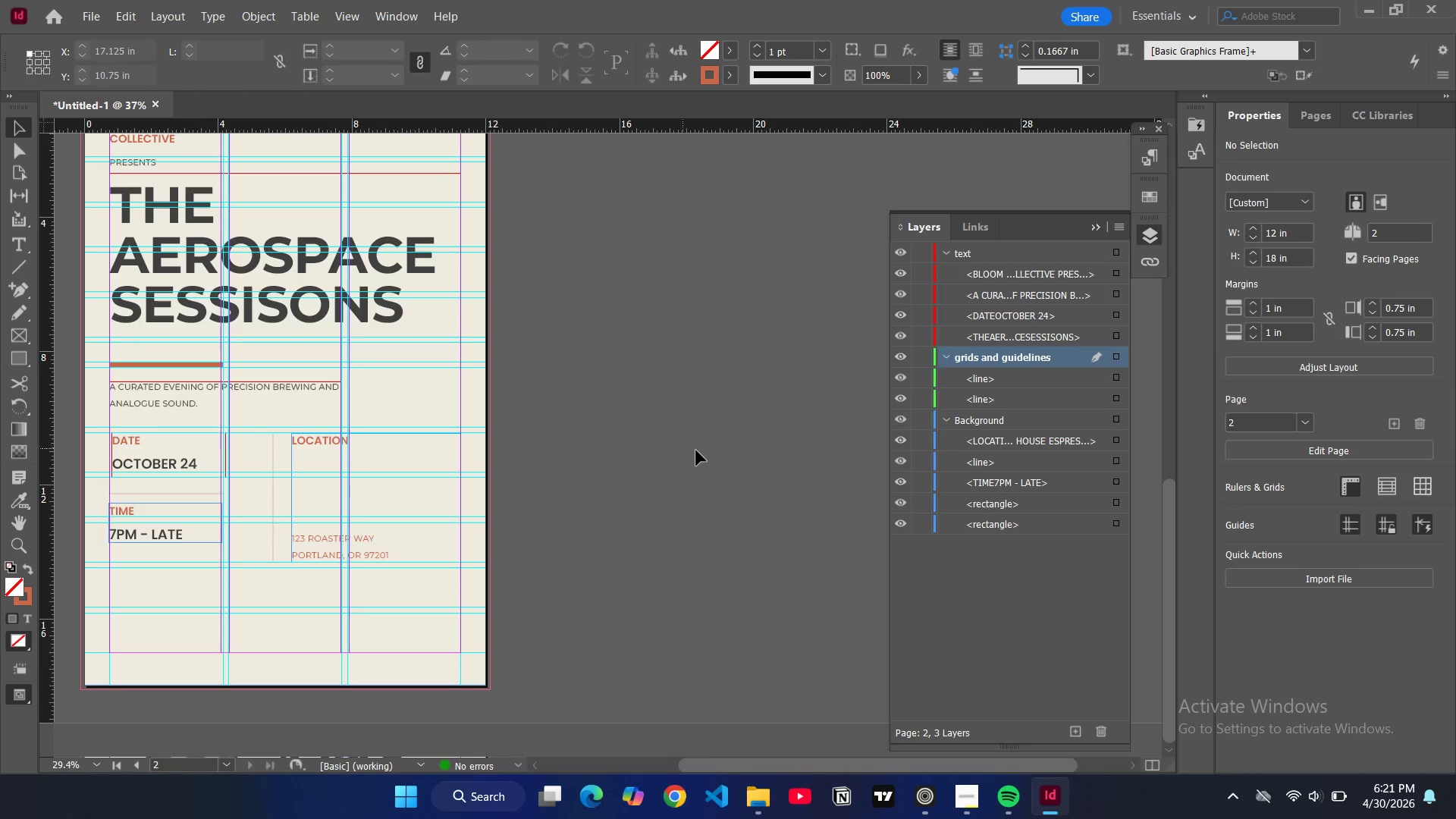 
key(W)
 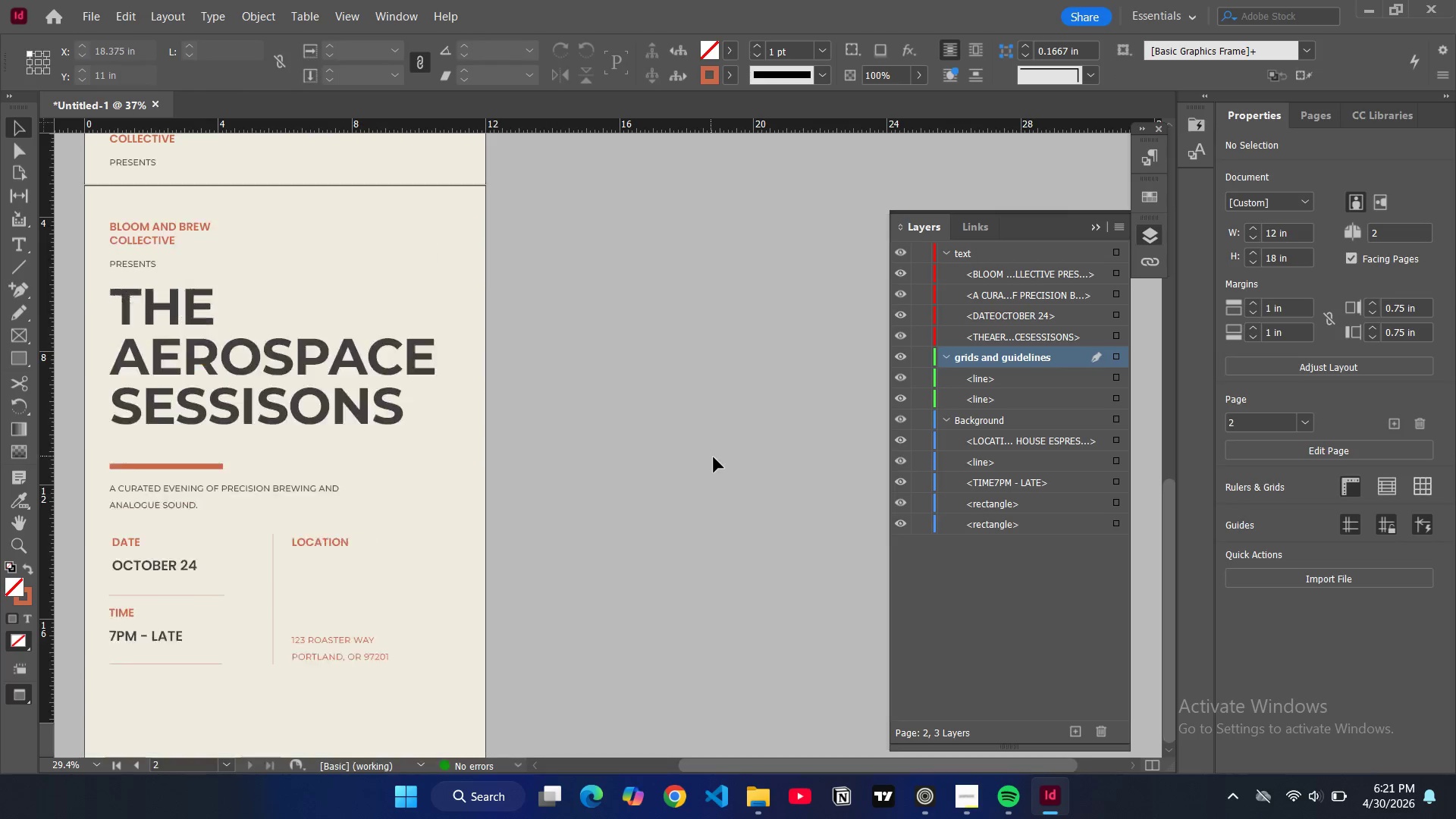 
scroll: coordinate [726, 457], scroll_direction: up, amount: 1.0
 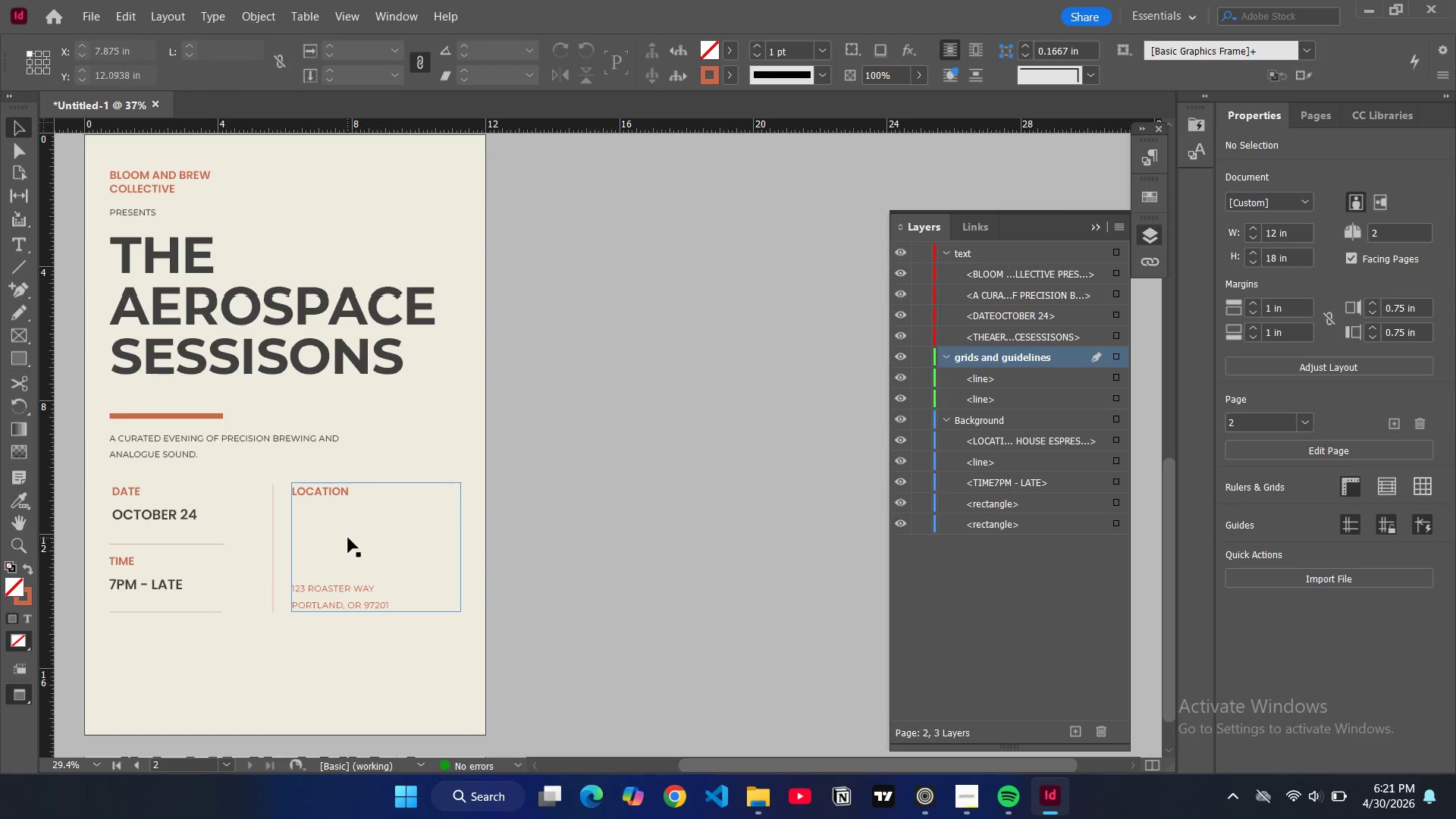 
double_click([348, 538])
 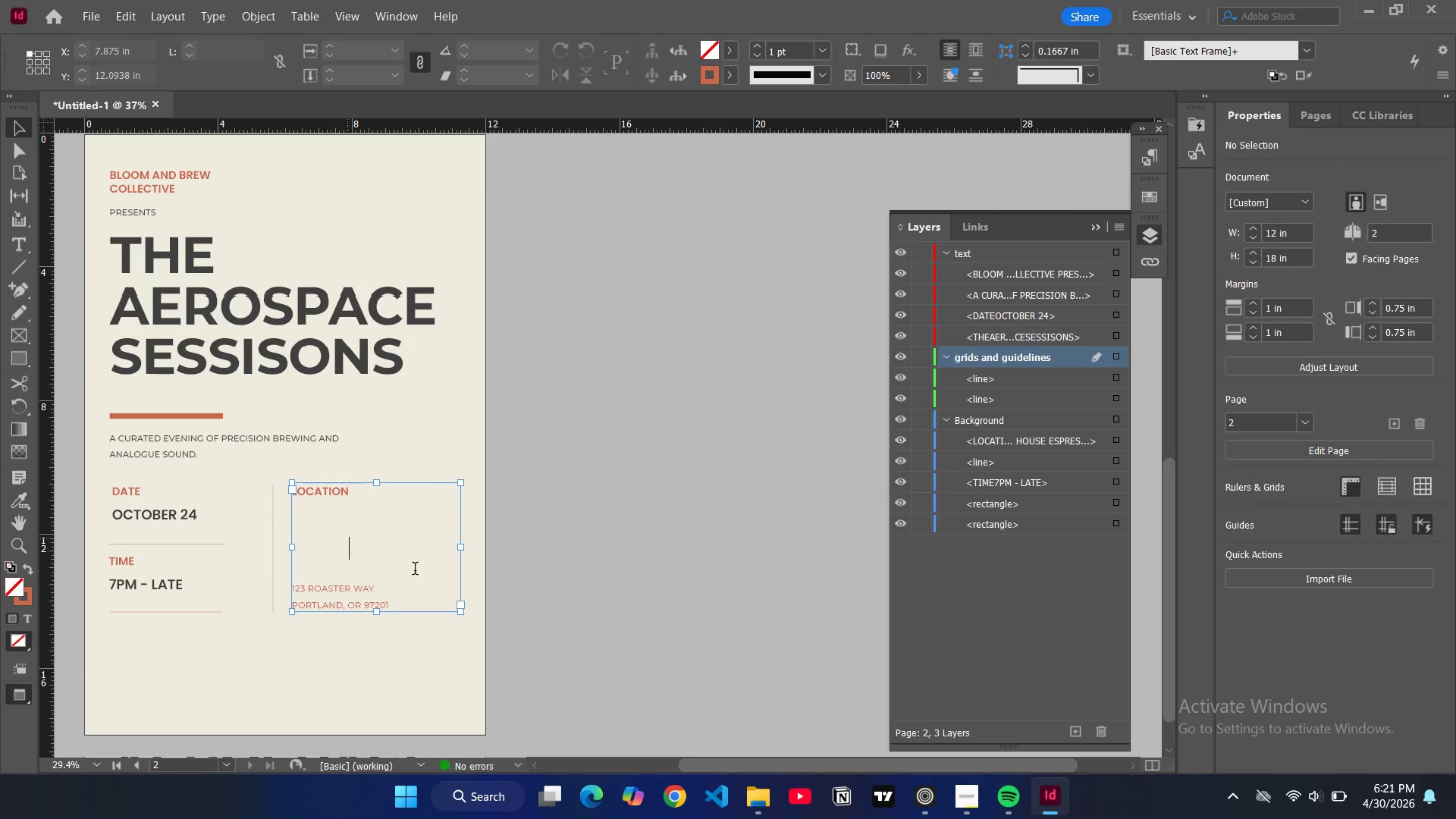 
left_click_drag(start_coordinate=[415, 570], to_coordinate=[274, 521])
 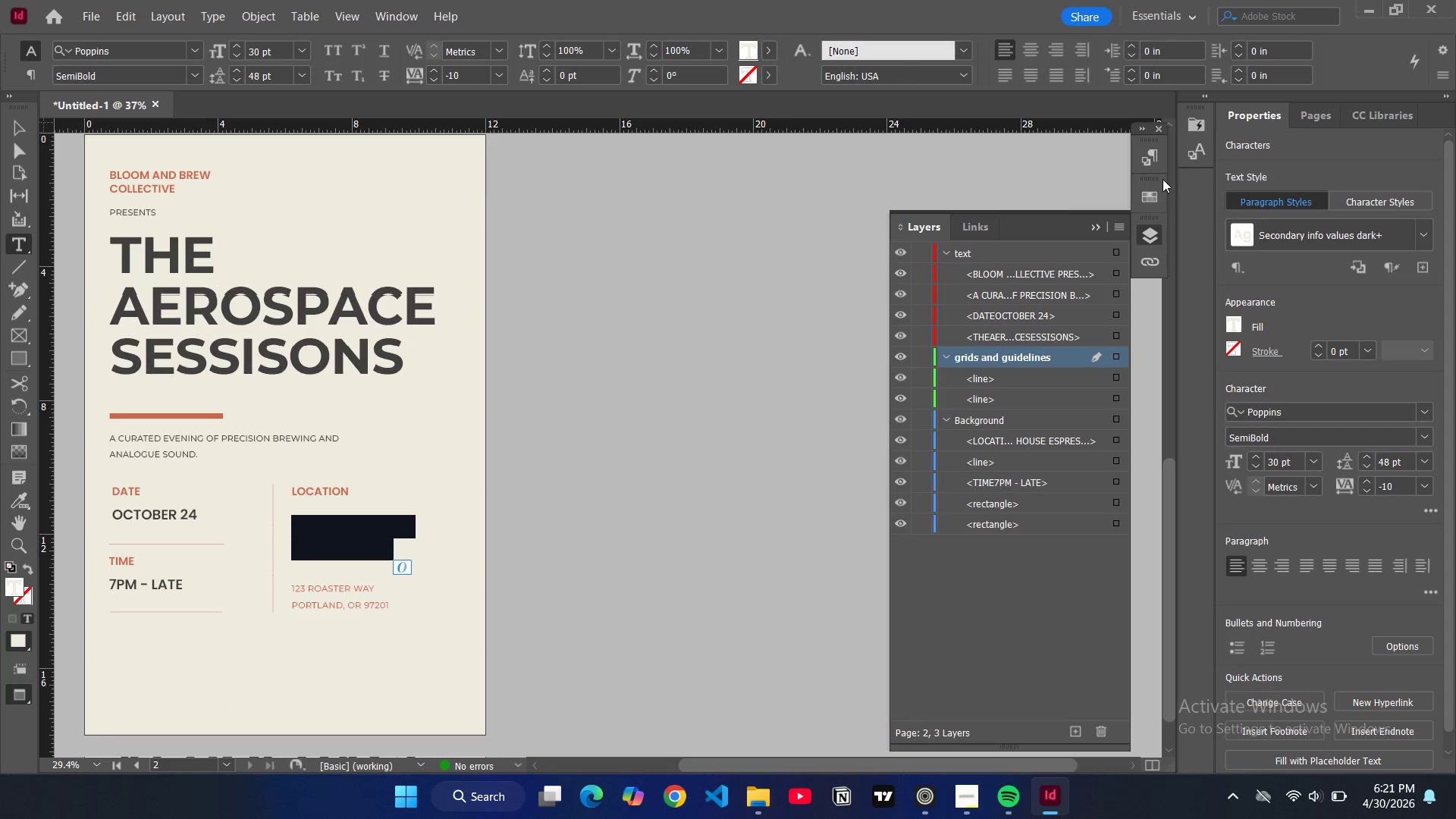 
left_click([1153, 164])
 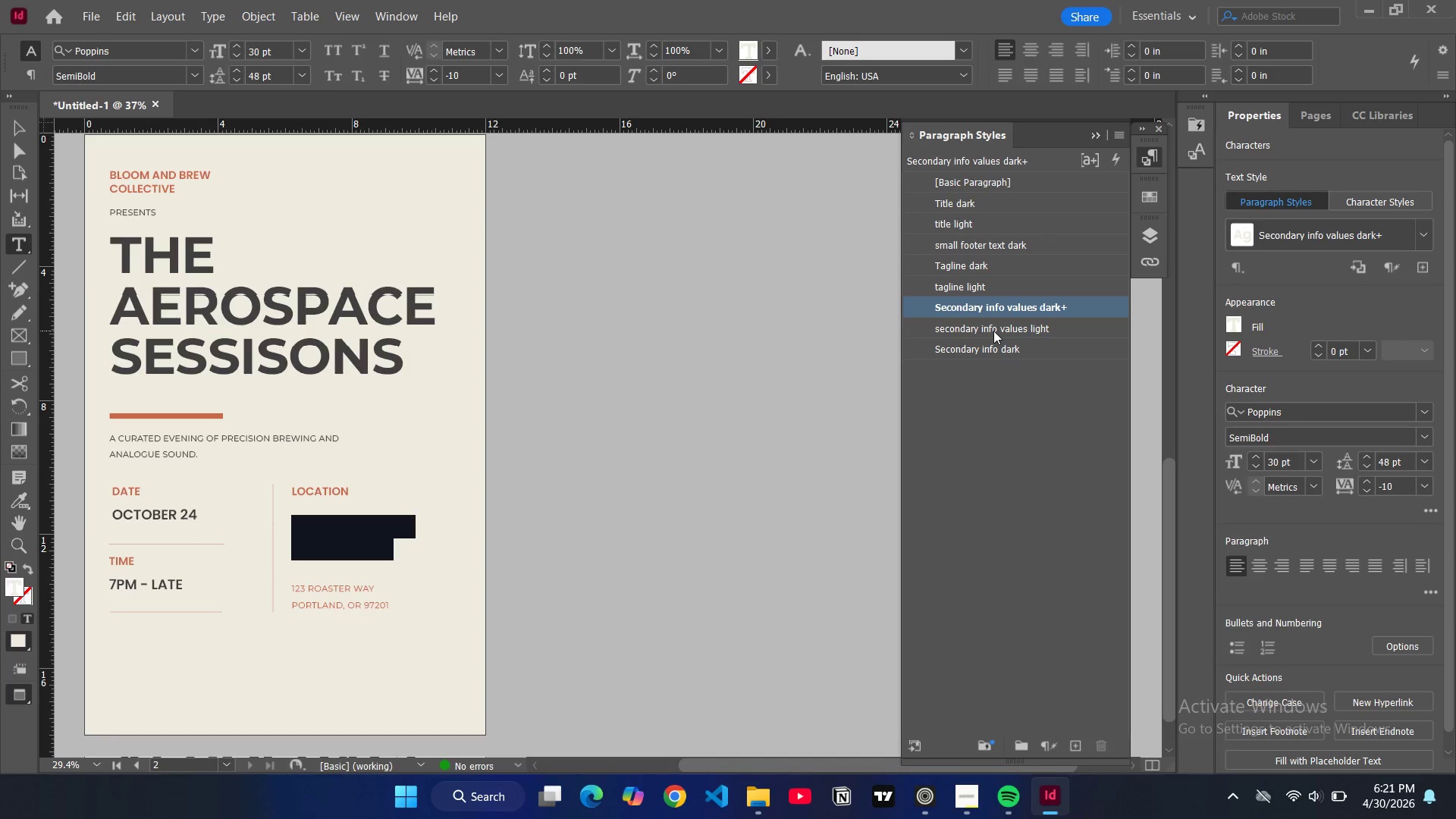 
left_click([993, 331])
 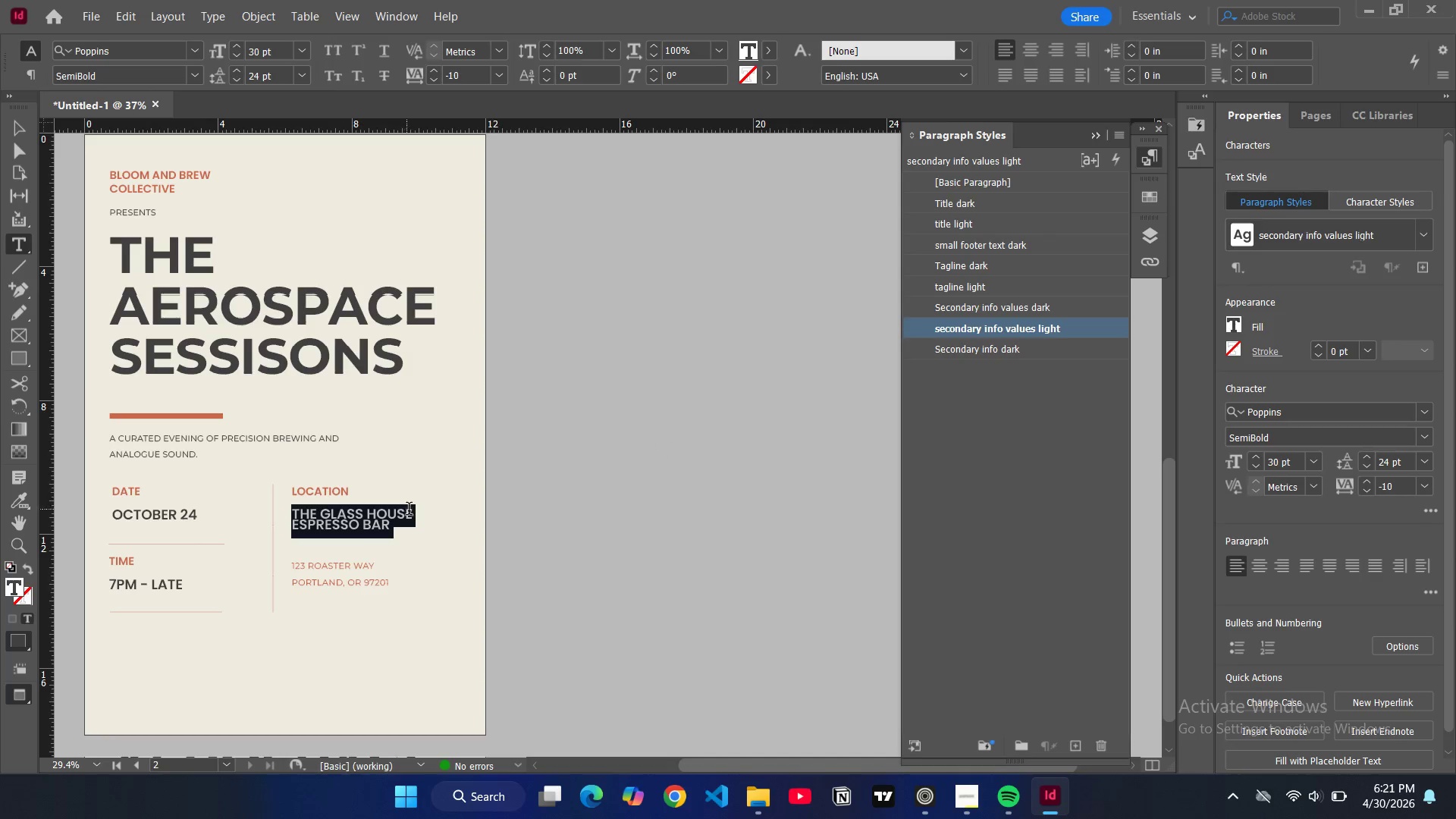 
scroll: coordinate [673, 419], scroll_direction: up, amount: 9.0
 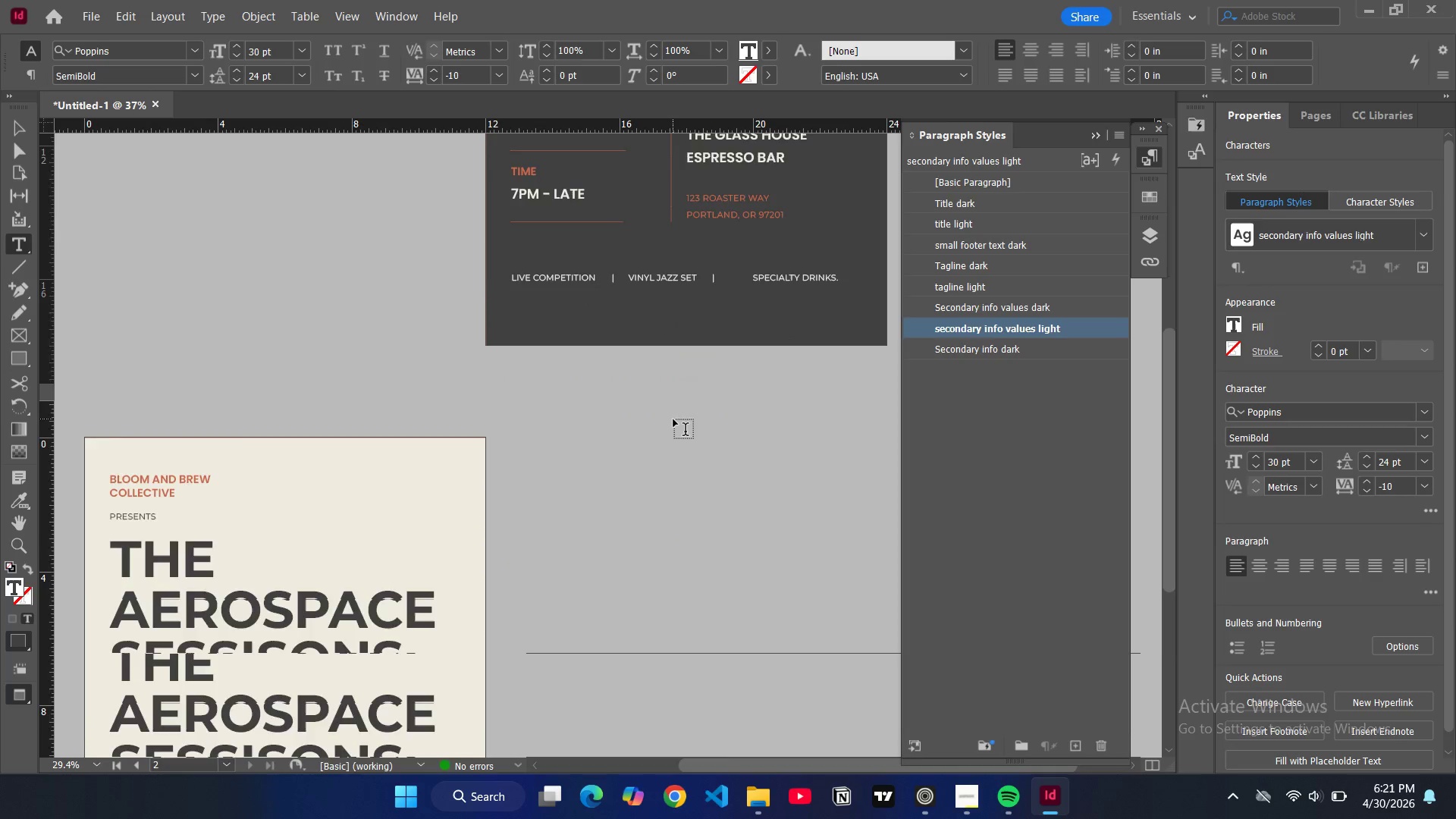 
scroll: coordinate [673, 419], scroll_direction: down, amount: 6.0
 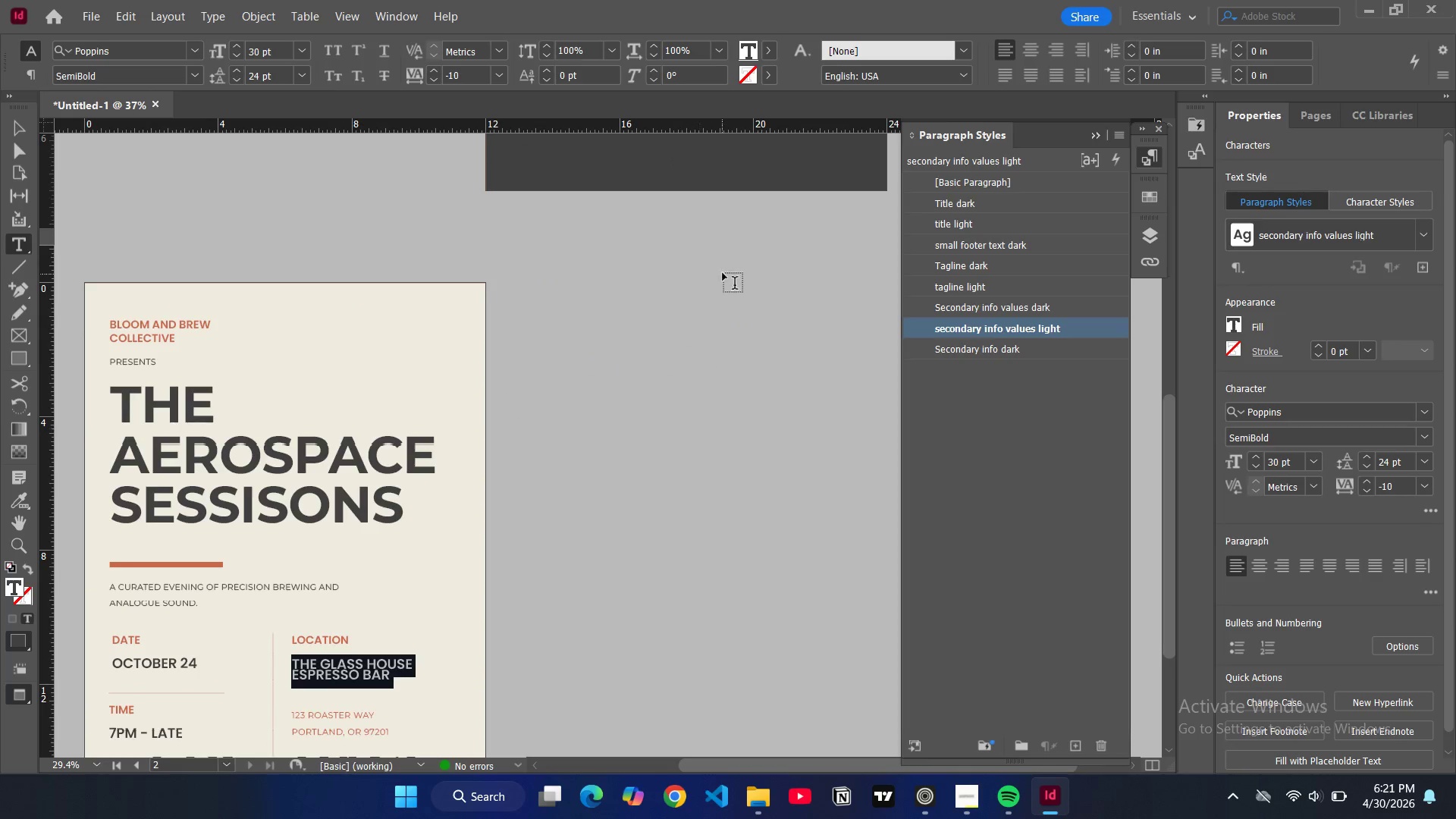 
scroll: coordinate [759, 249], scroll_direction: up, amount: 6.0
 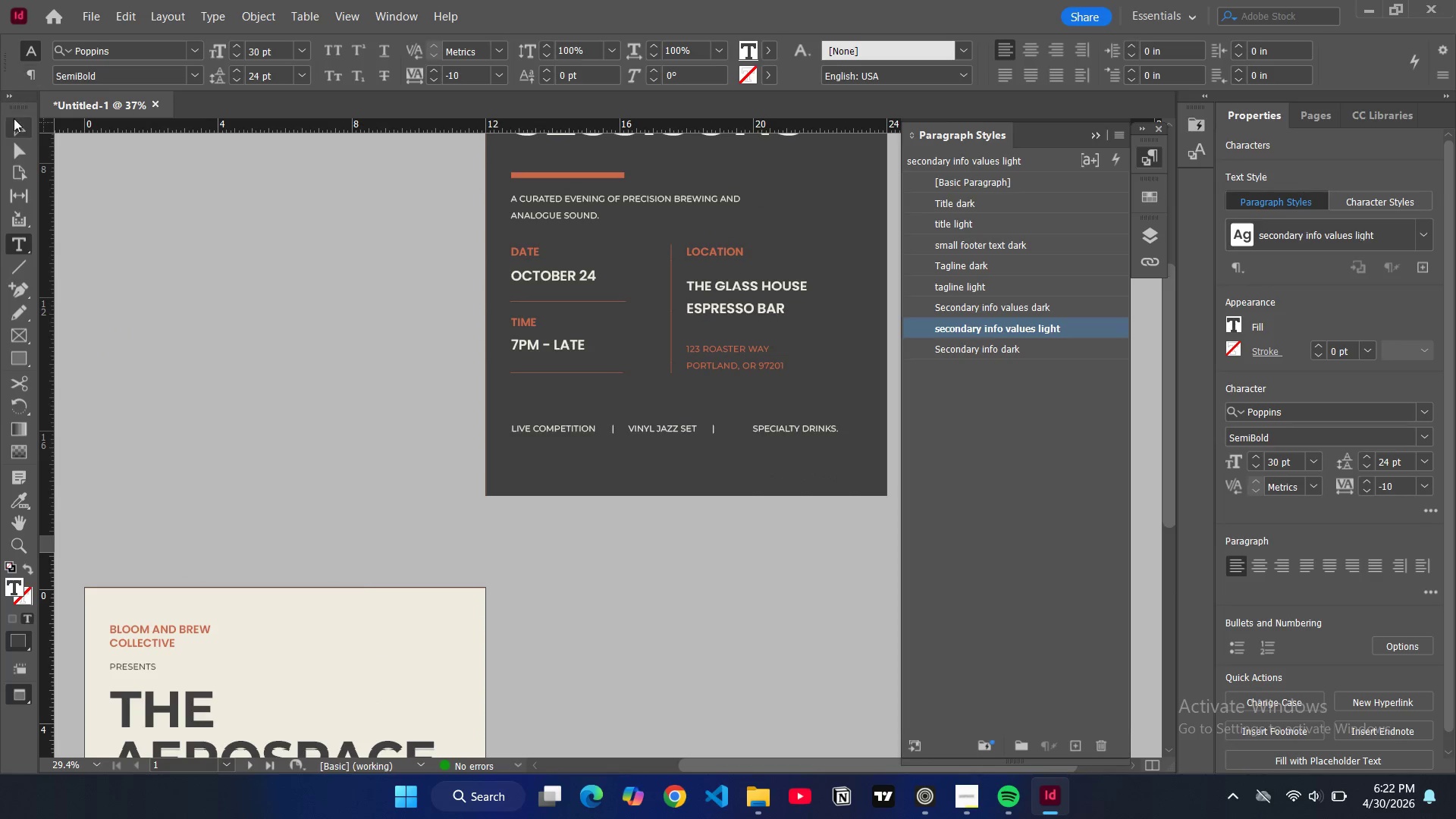 
left_click([18, 121])
 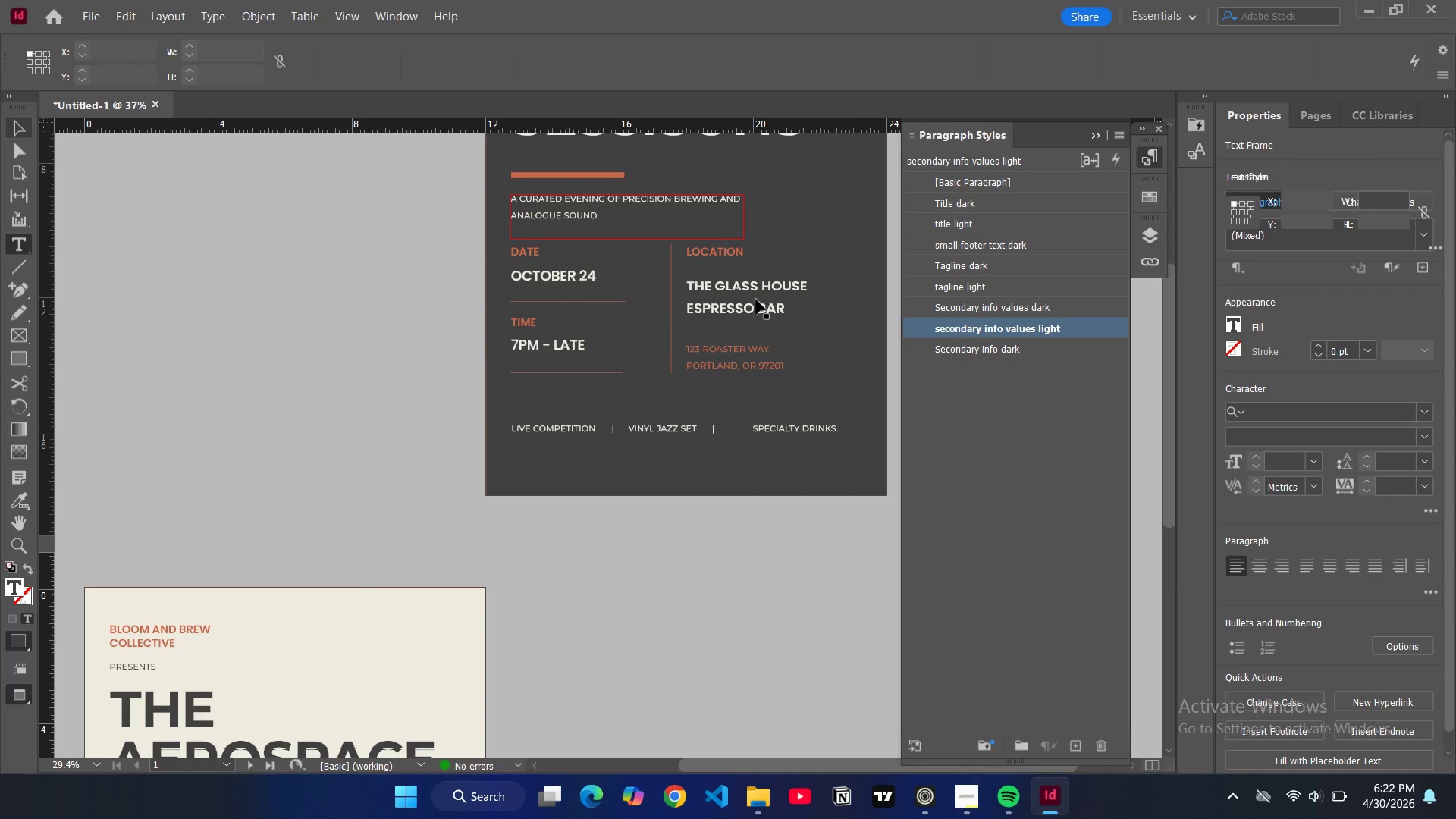 
left_click([755, 300])
 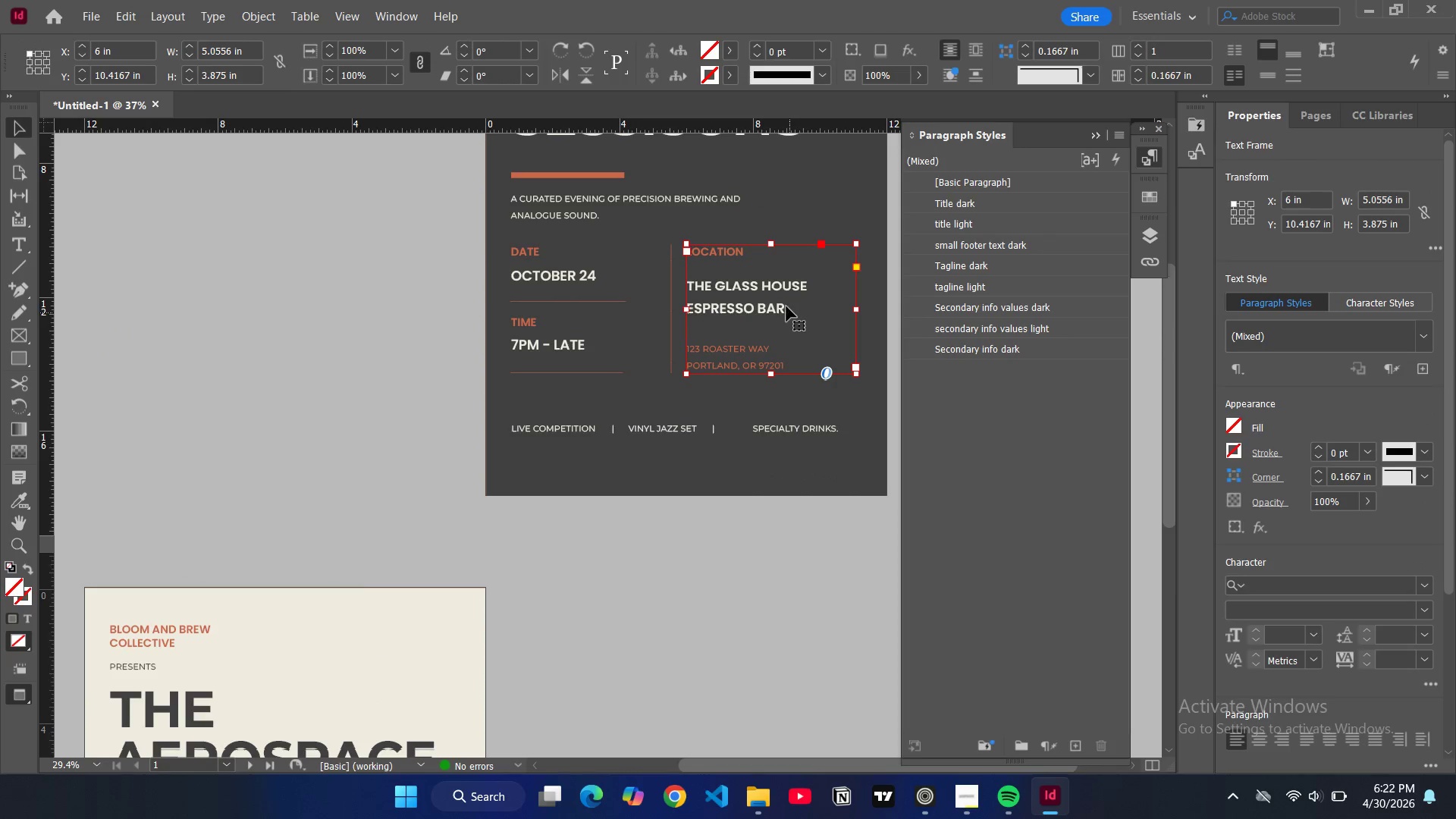 
double_click([786, 307])
 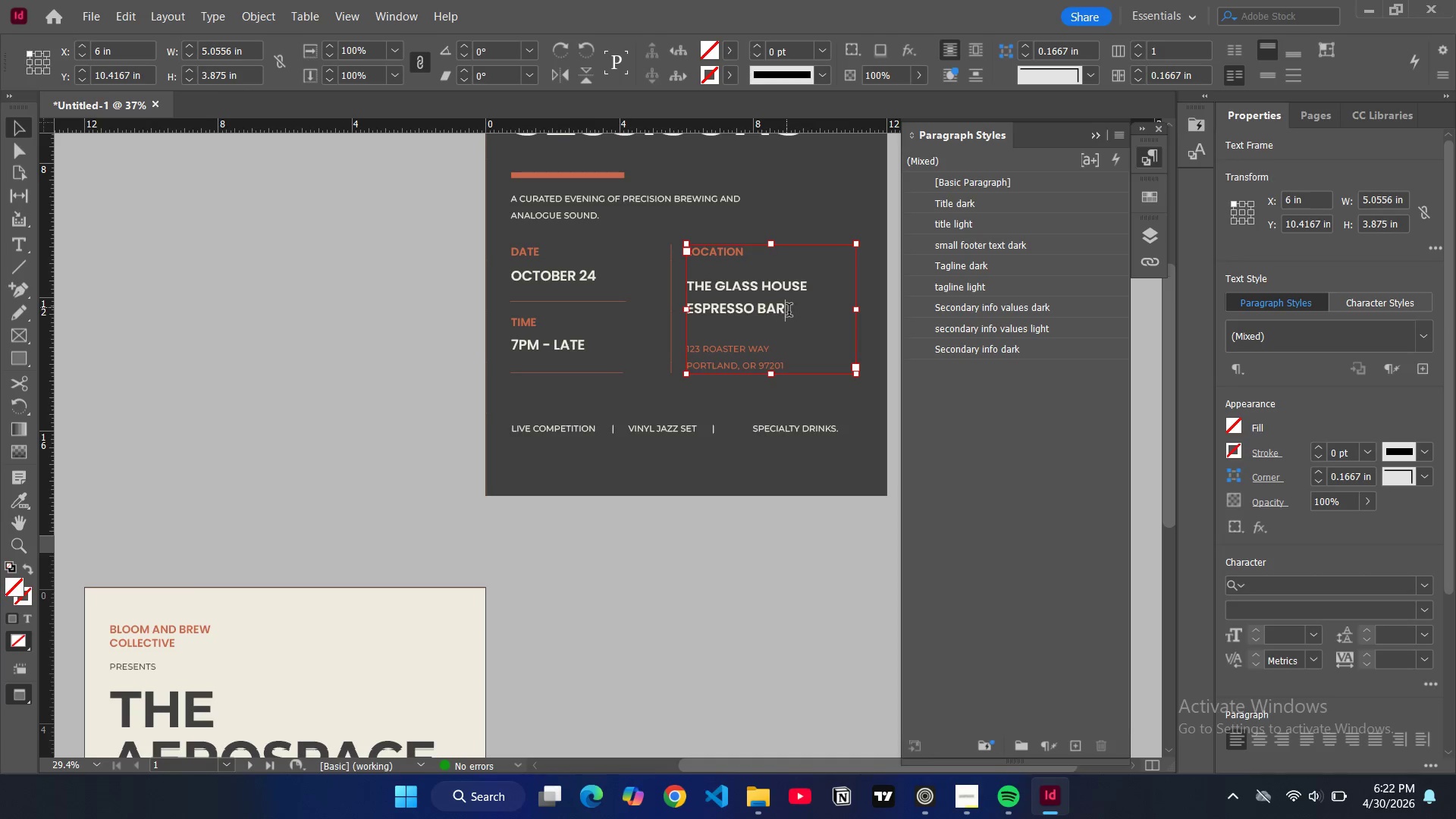 
left_click_drag(start_coordinate=[790, 312], to_coordinate=[693, 292])
 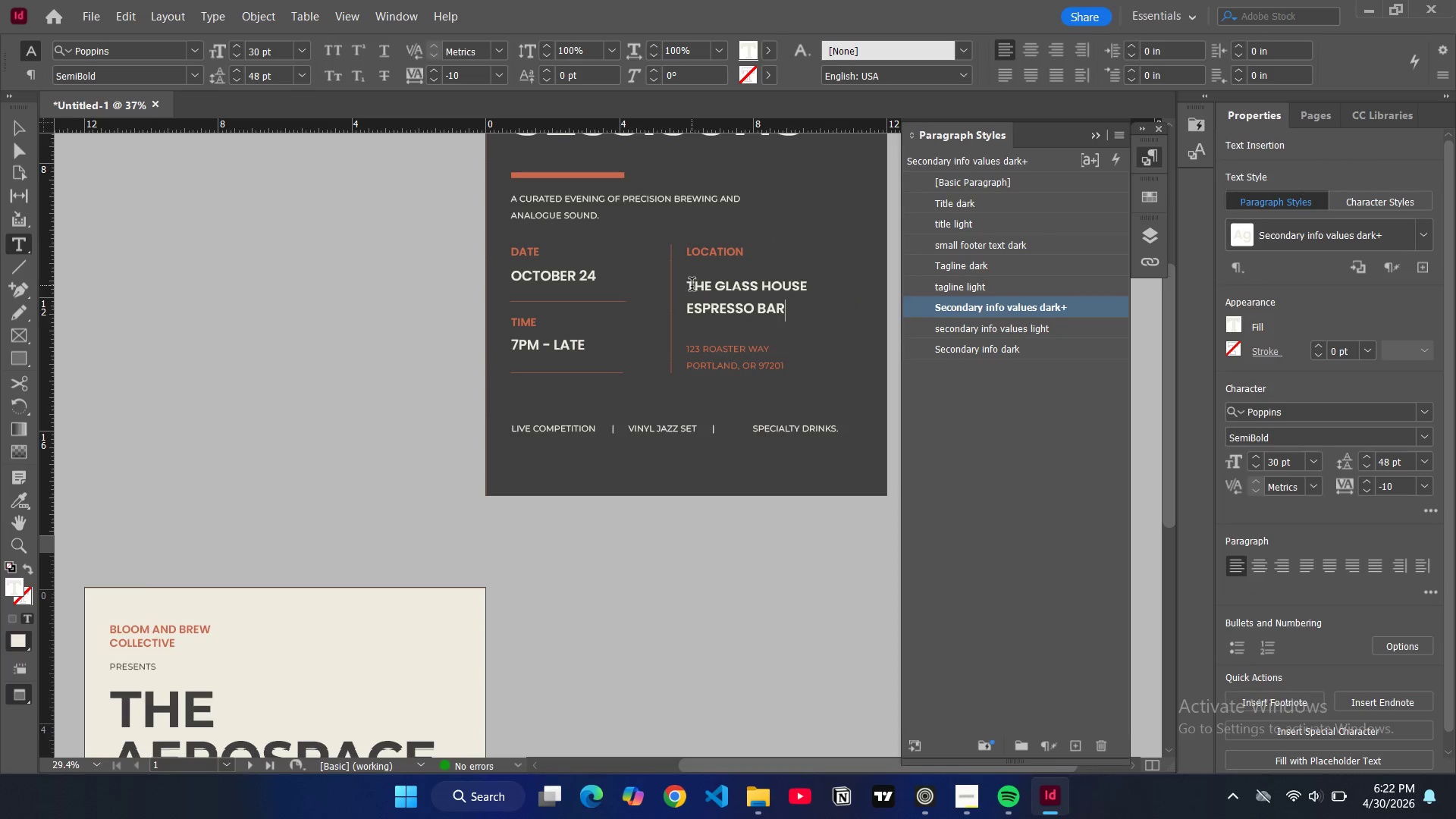 
left_click_drag(start_coordinate=[692, 286], to_coordinate=[785, 315])
 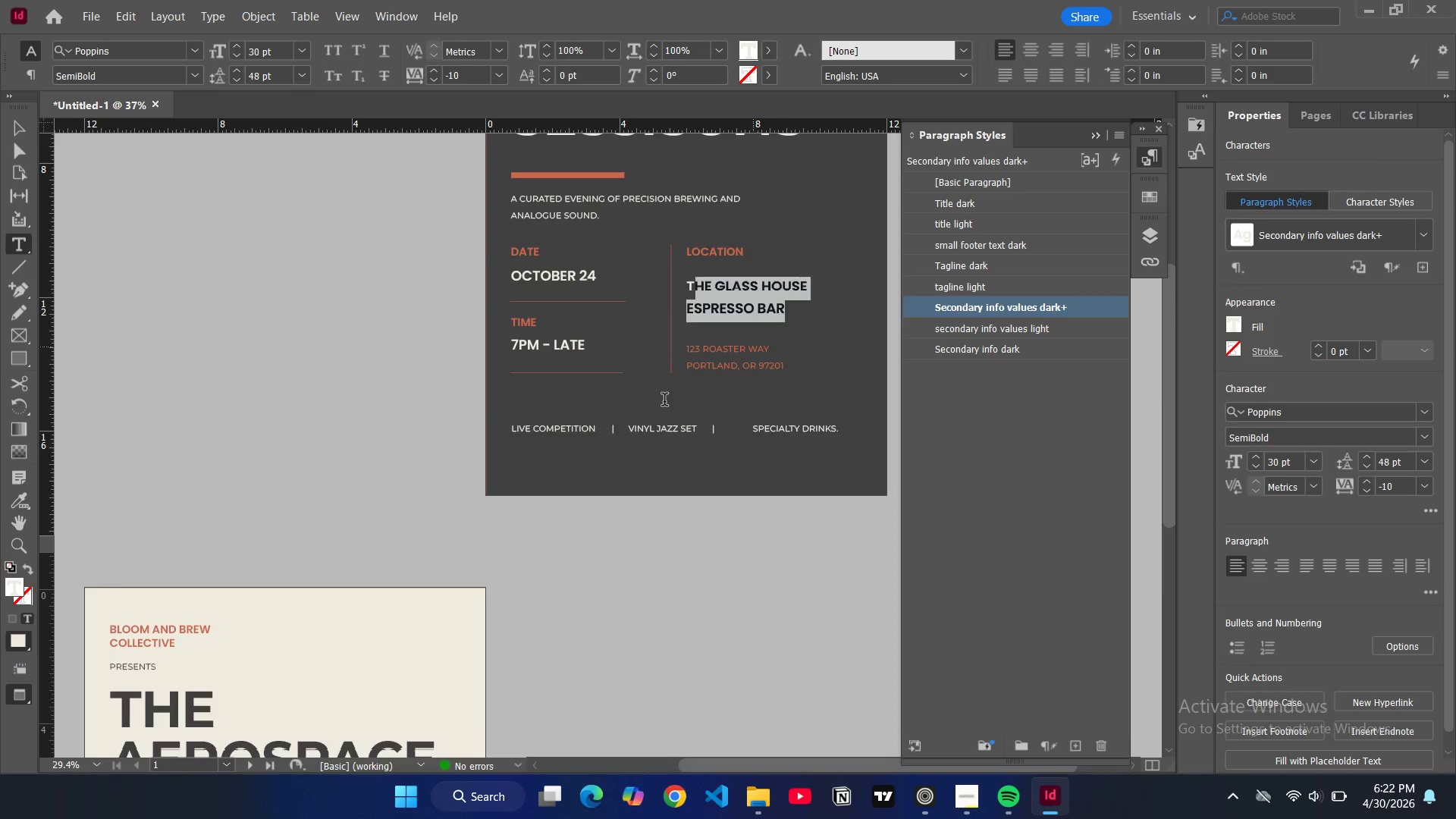 
scroll: coordinate [620, 403], scroll_direction: down, amount: 11.0
 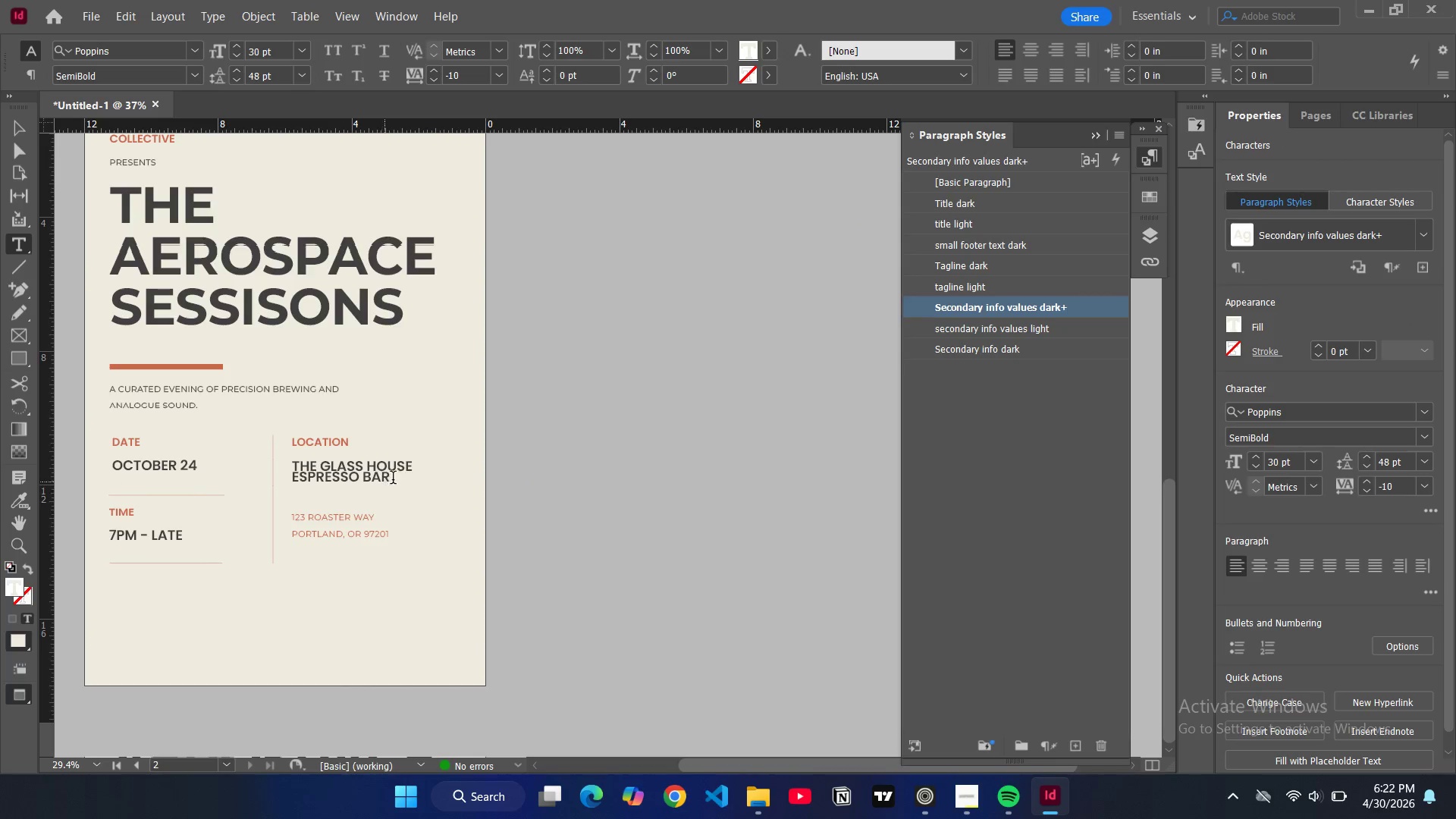 
left_click_drag(start_coordinate=[397, 479], to_coordinate=[288, 463])
 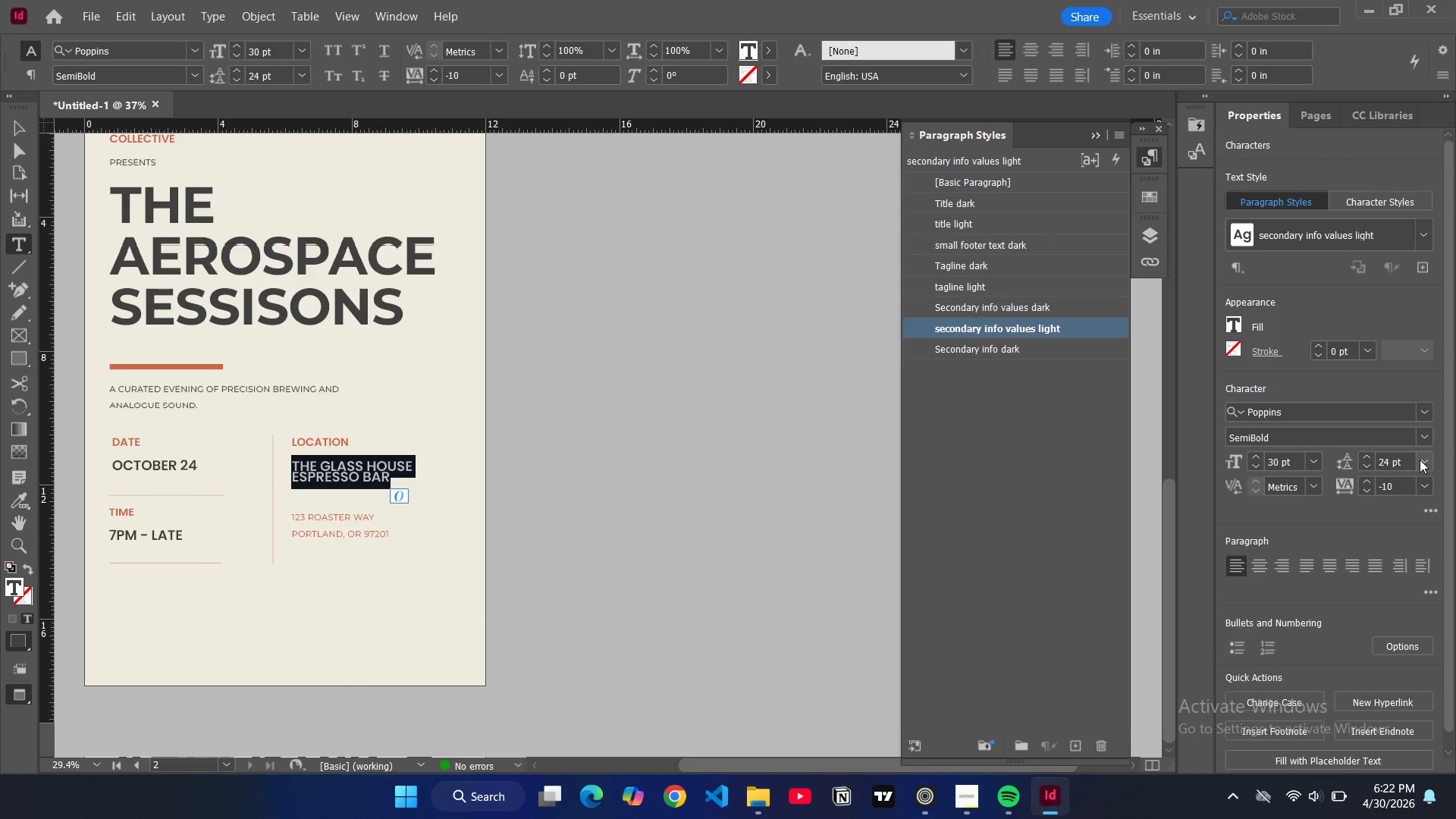 
left_click([1421, 460])
 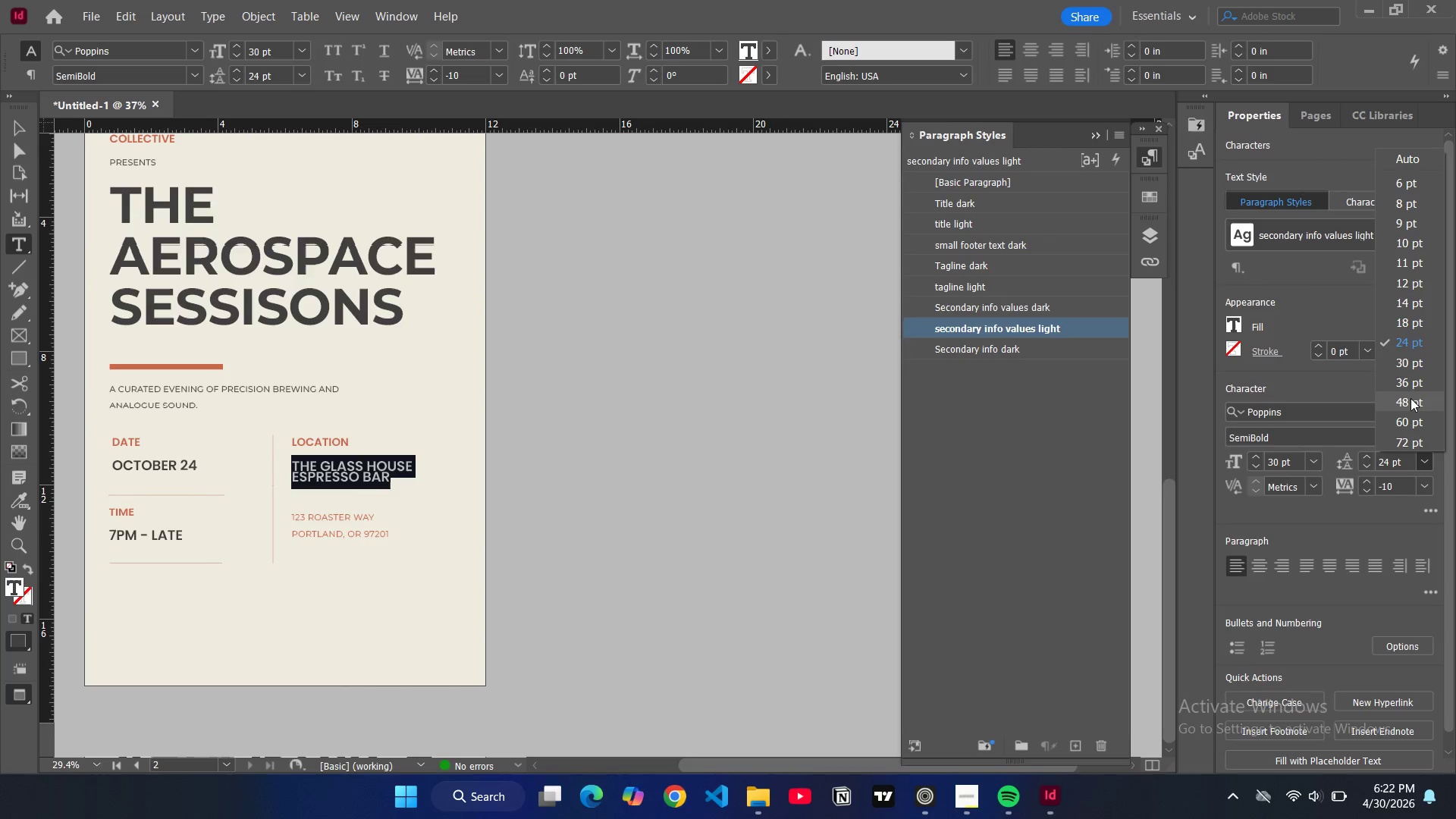 
left_click([1410, 398])
 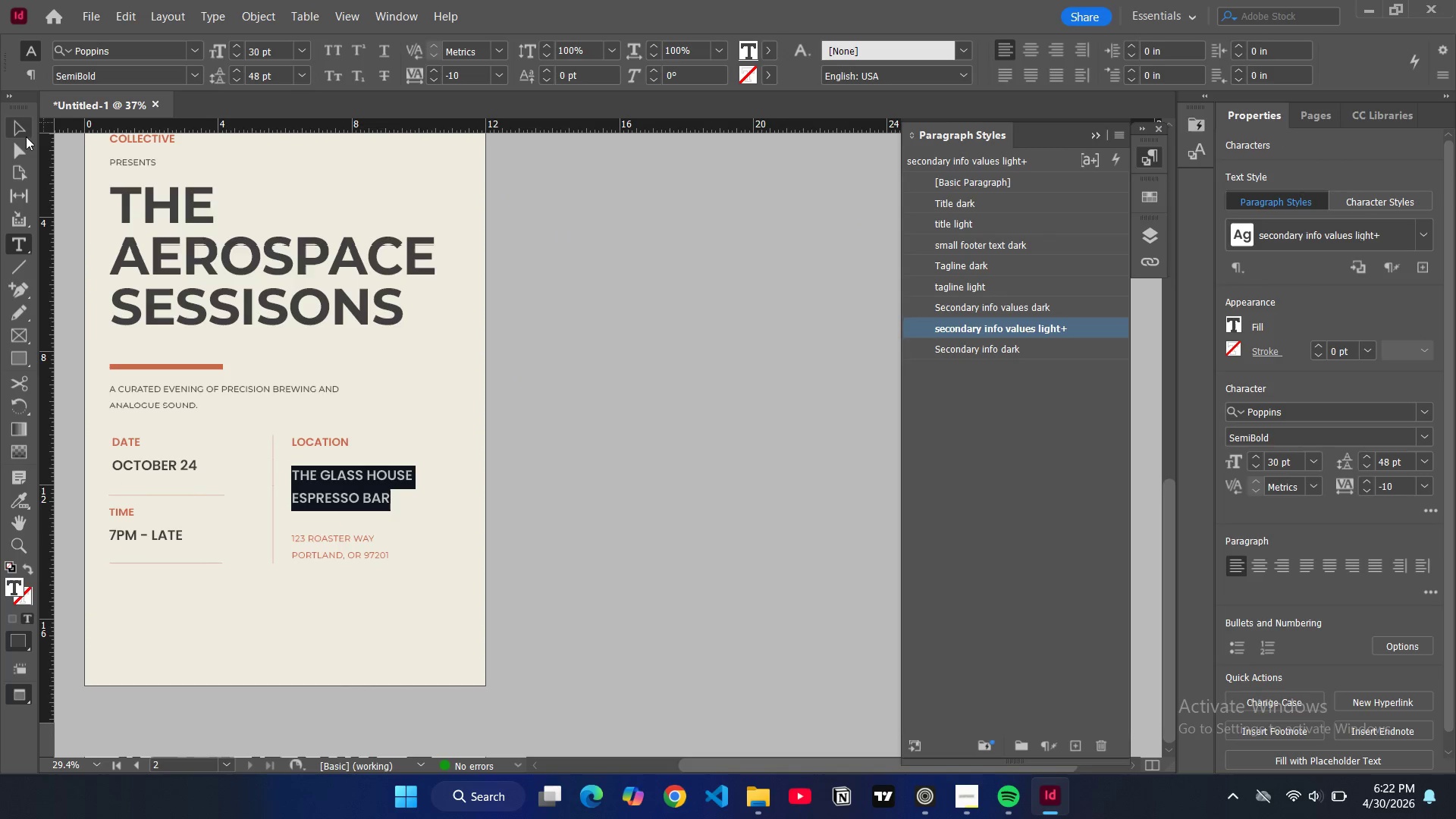 
left_click([24, 127])
 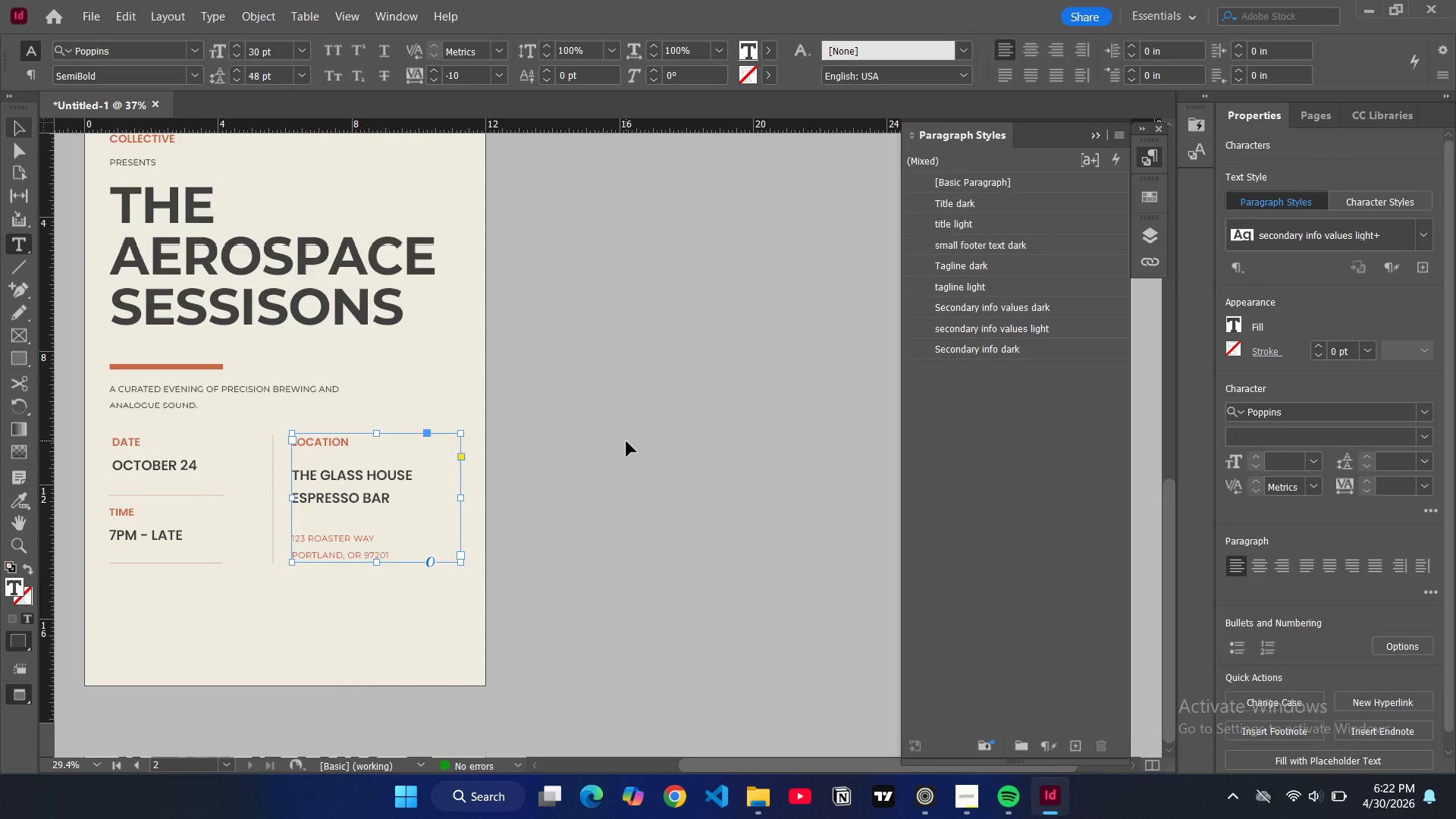 
double_click([626, 441])
 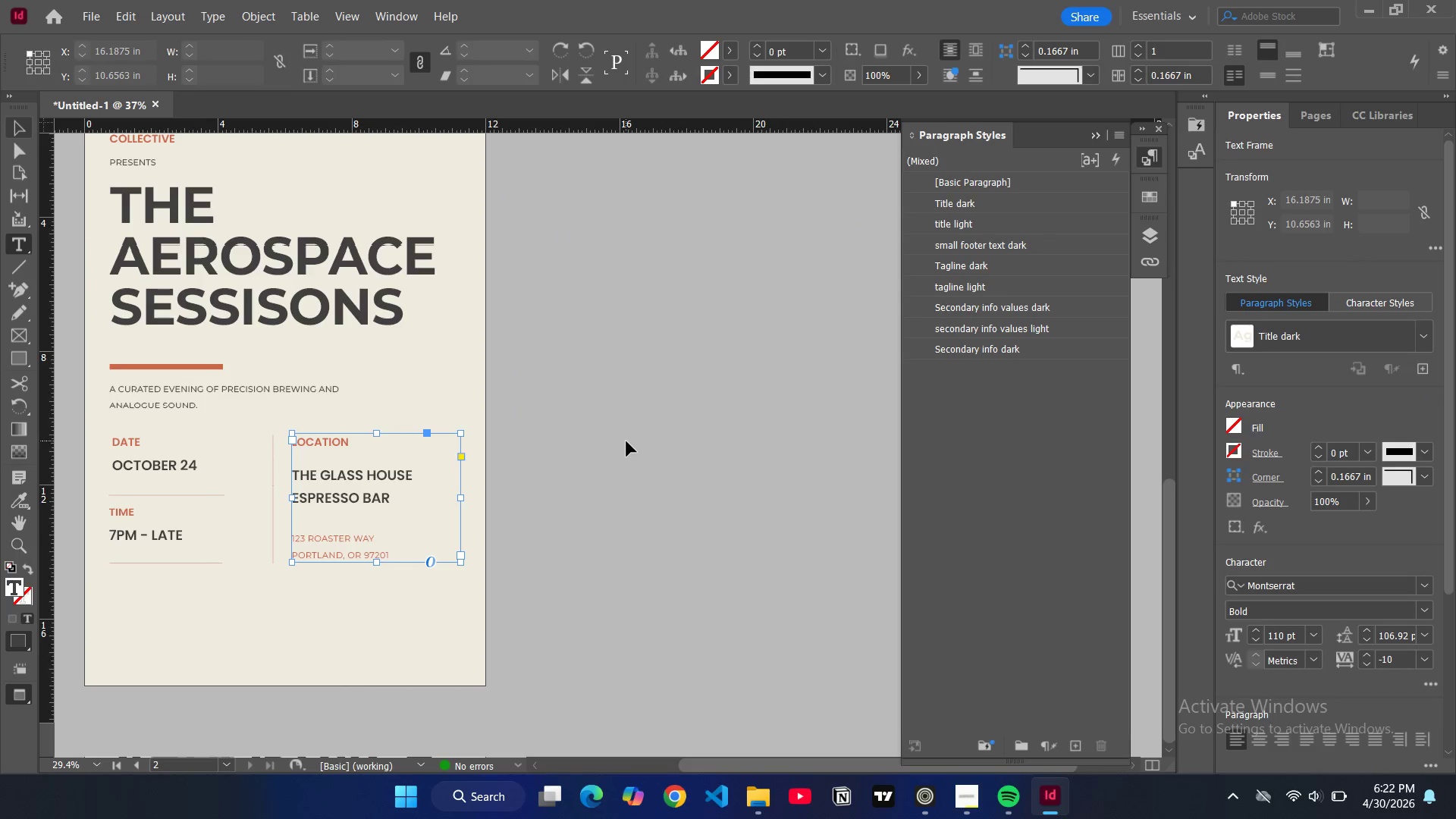 
scroll: coordinate [626, 441], scroll_direction: up, amount: 3.0
 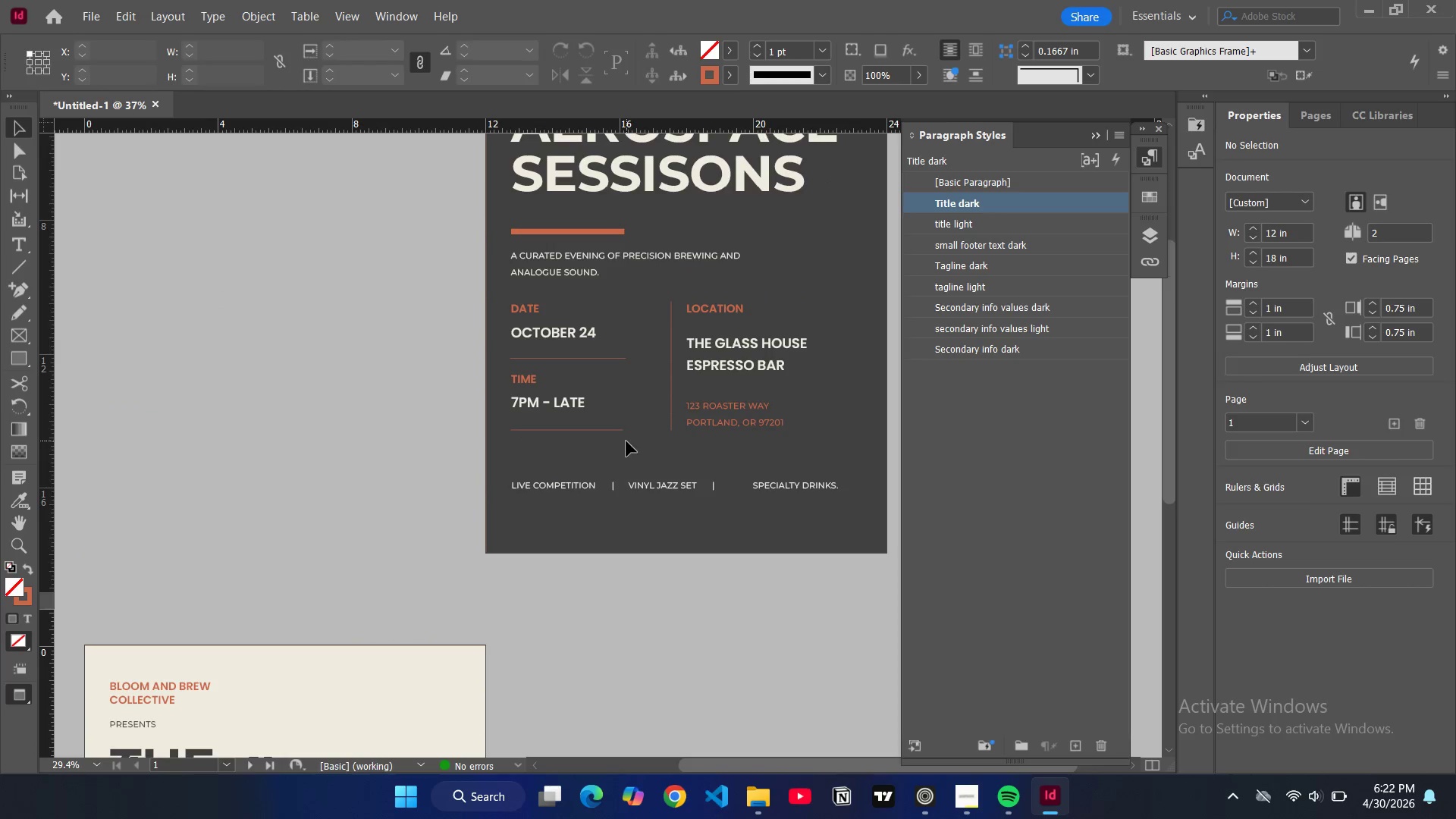 
left_click([590, 488])
 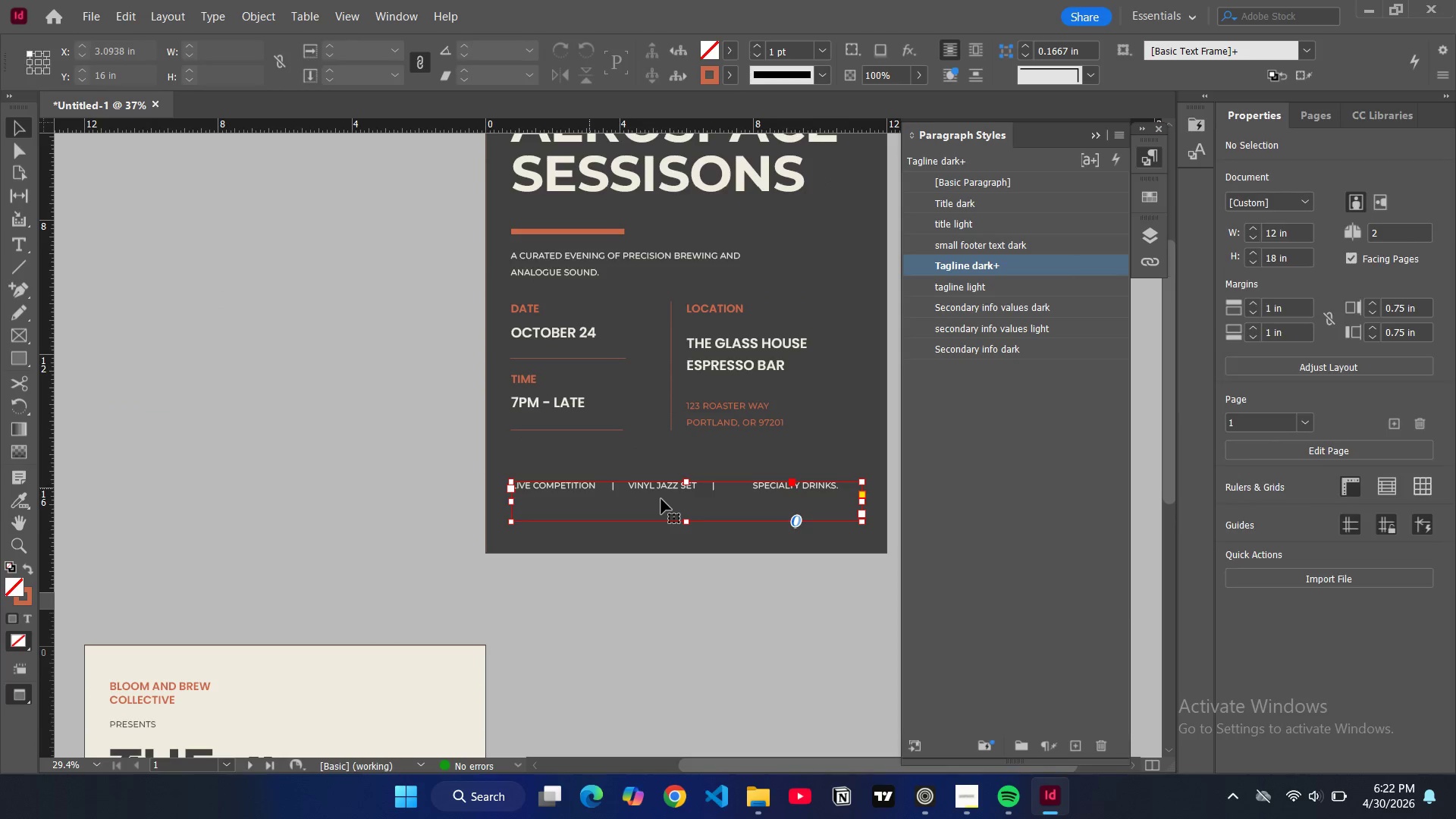 
key(Control+C)
 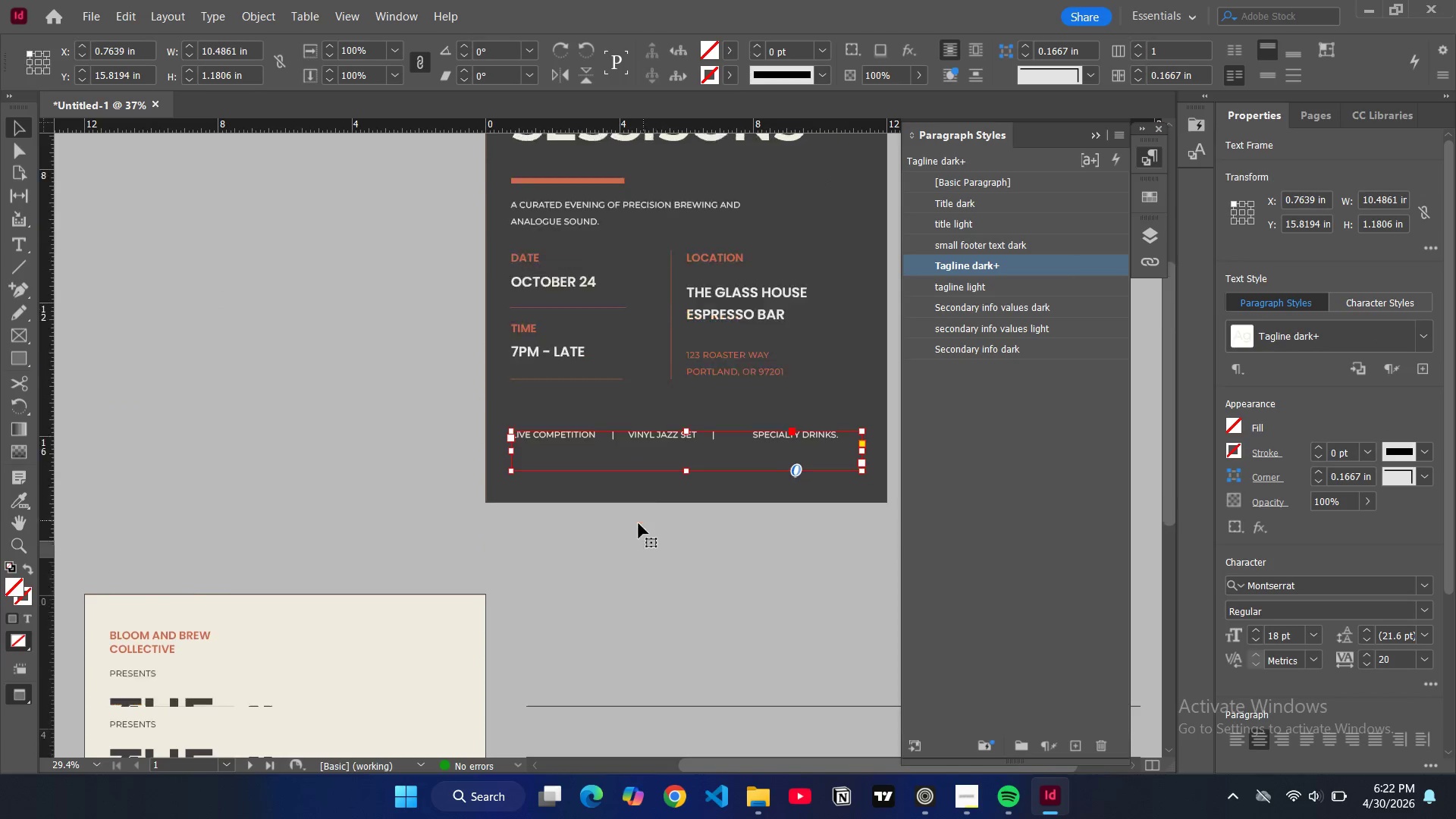 
scroll: coordinate [549, 535], scroll_direction: down, amount: 9.0
 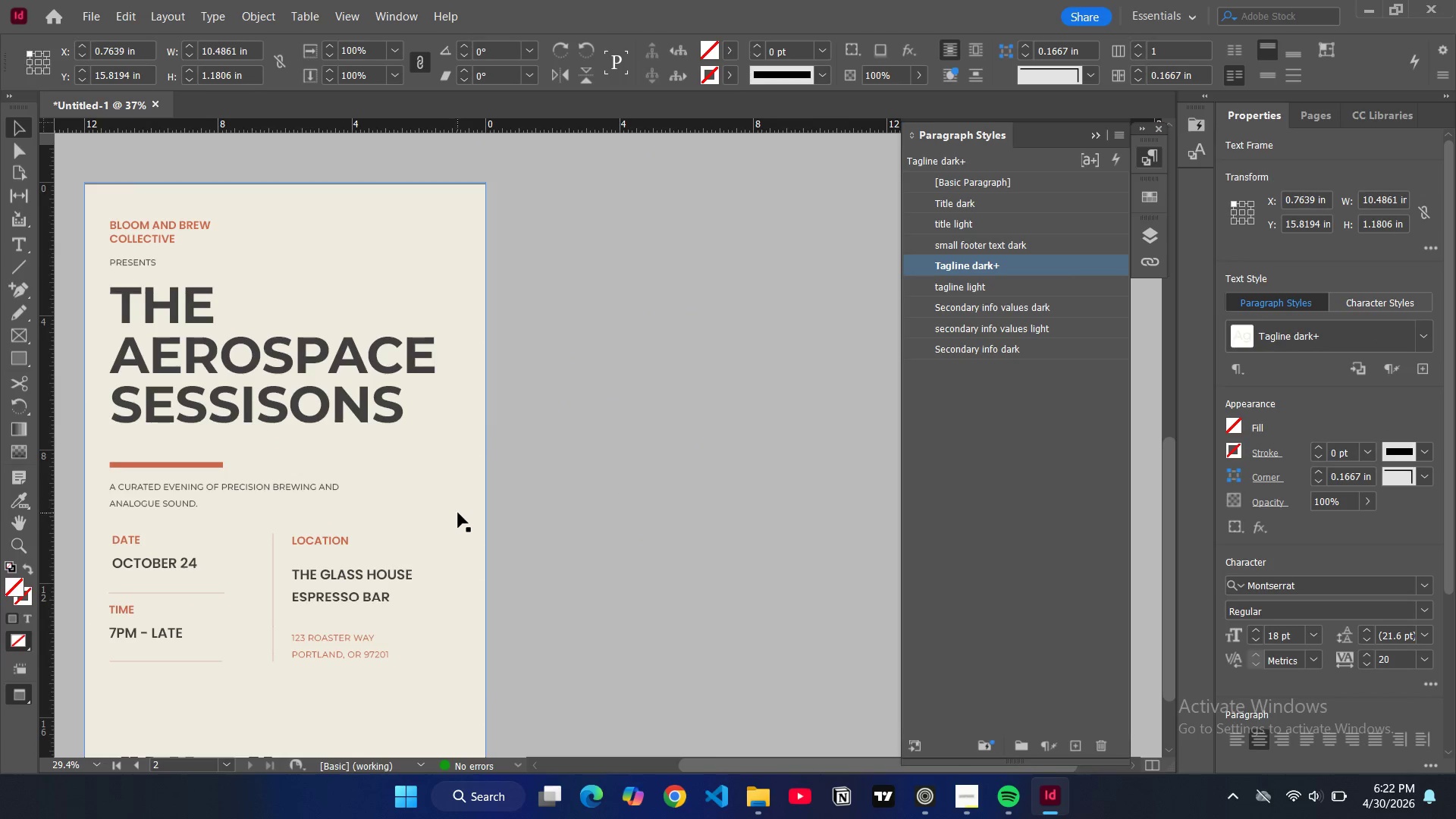 
key(W)
 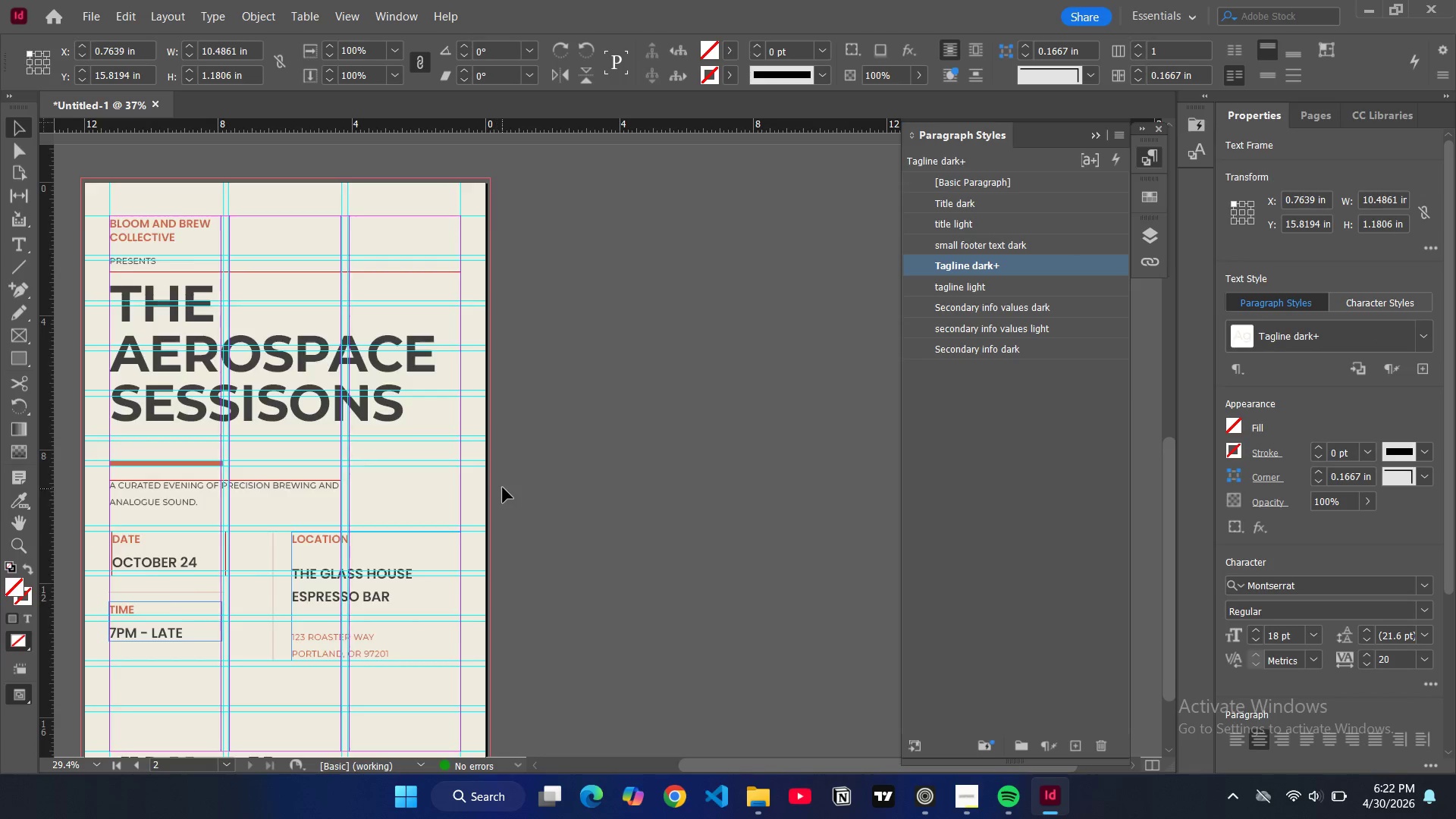 
scroll: coordinate [510, 491], scroll_direction: down, amount: 2.0
 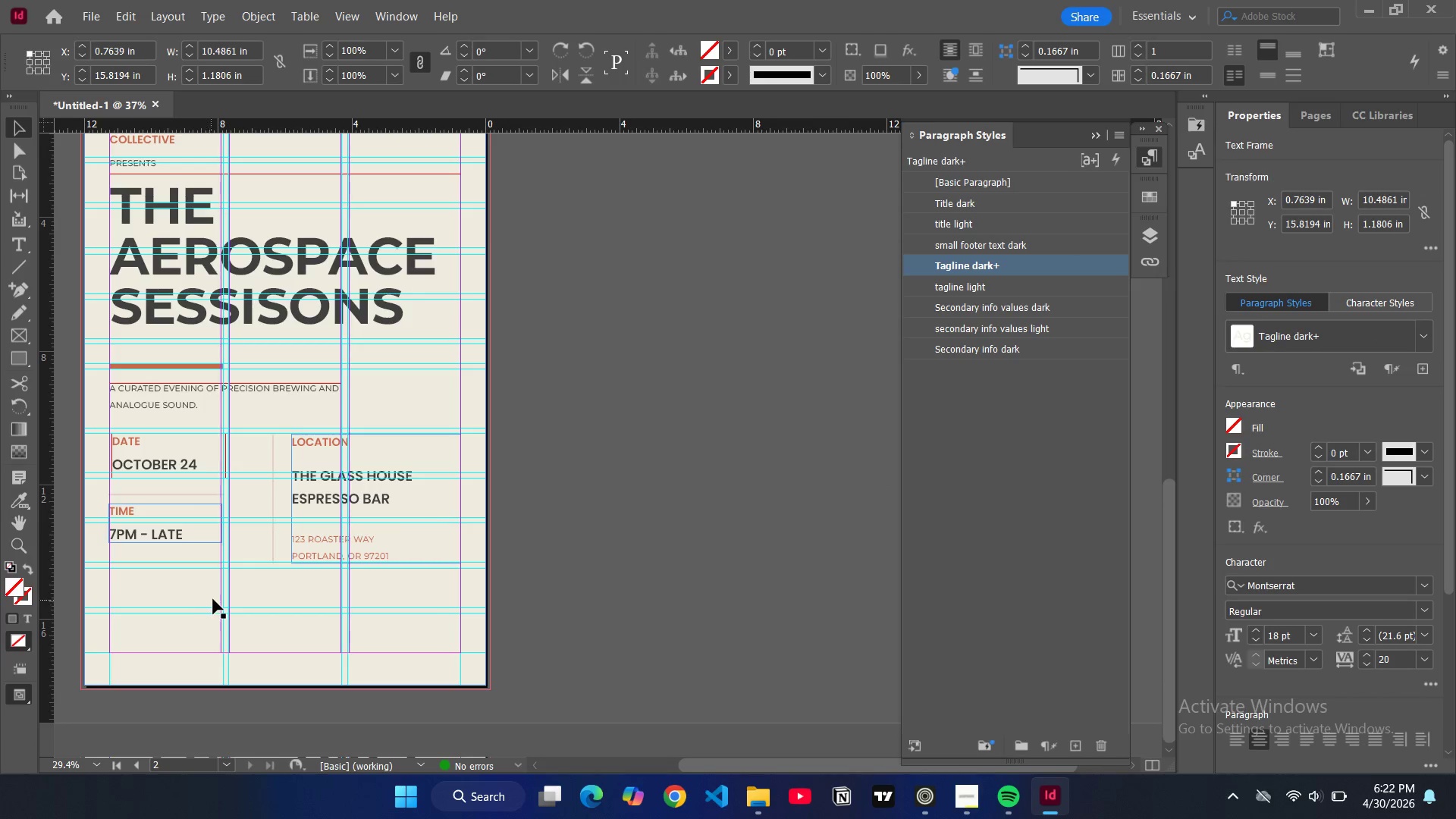 
hold_key(key=ControlLeft, duration=0.8)
 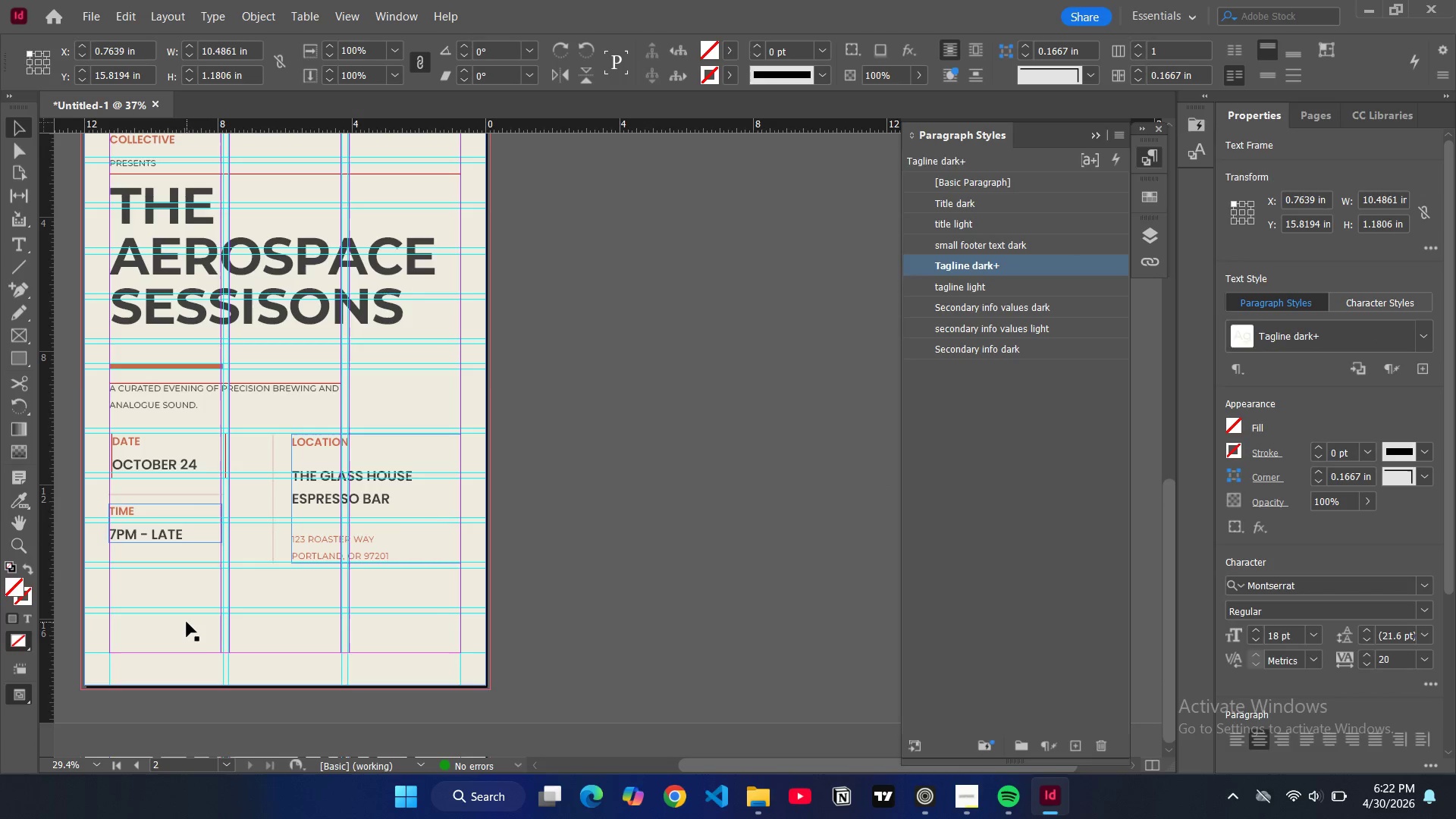 
left_click([187, 622])
 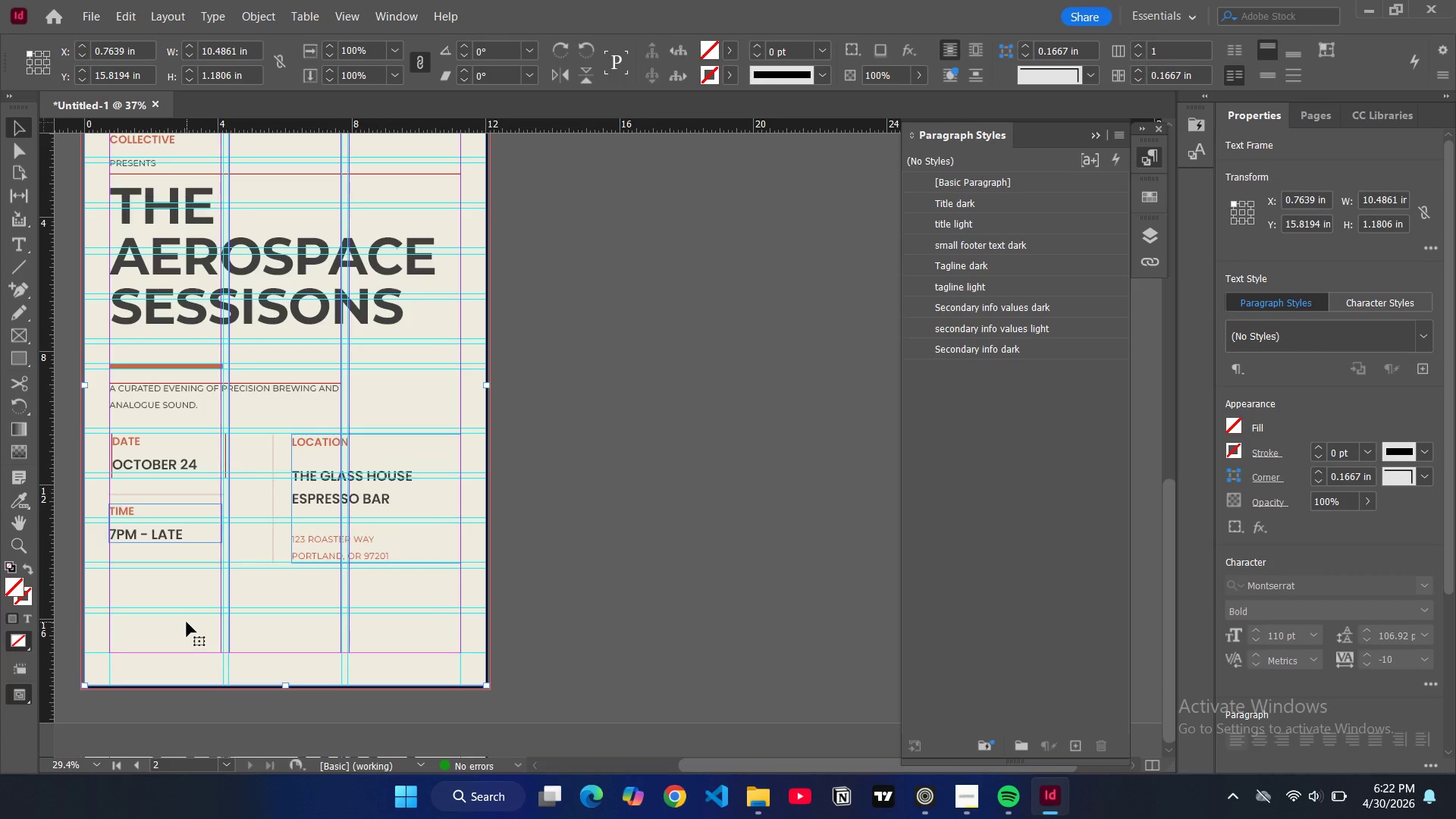 
key(Control+V)
 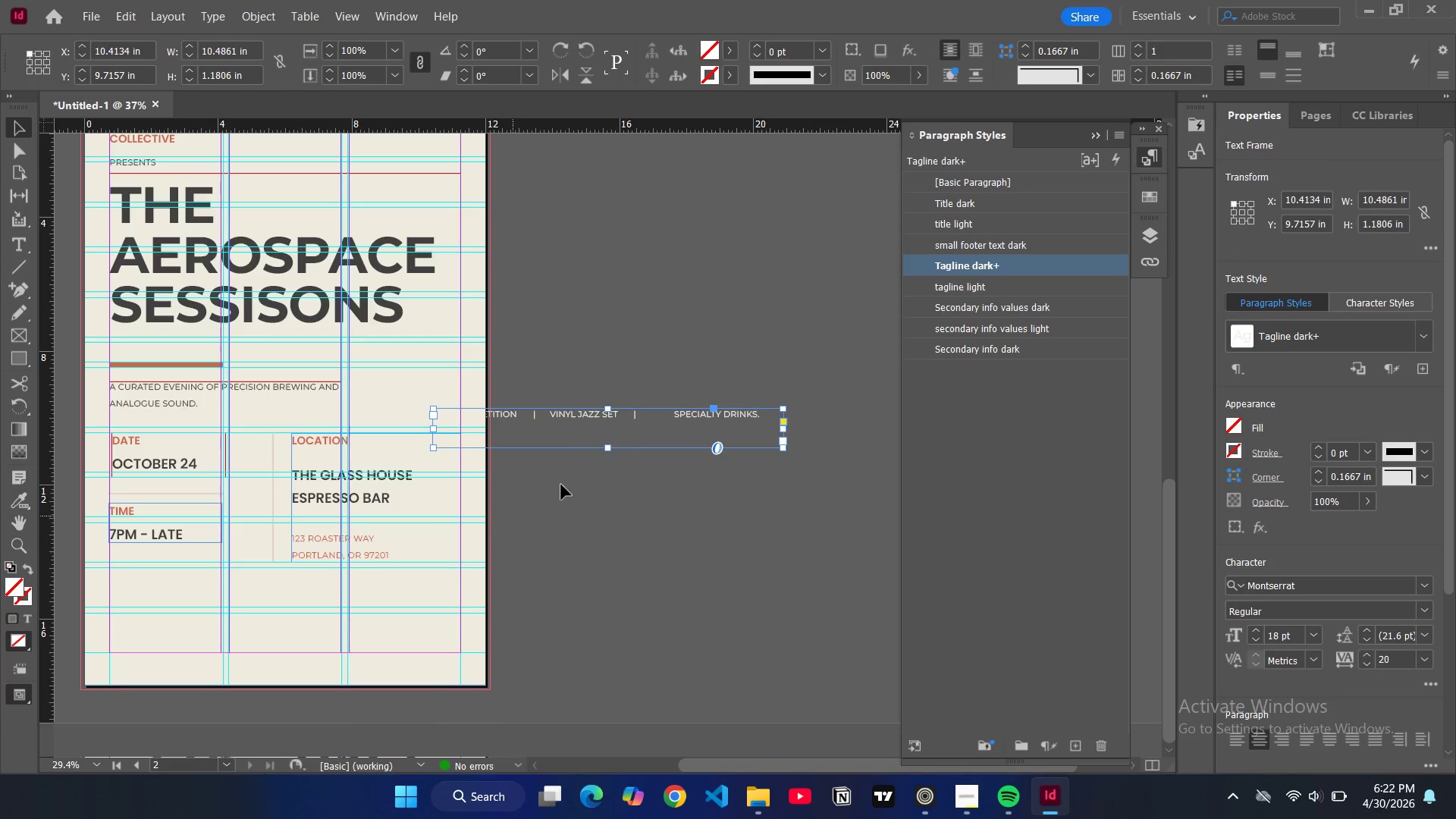 
left_click_drag(start_coordinate=[563, 436], to_coordinate=[240, 640])
 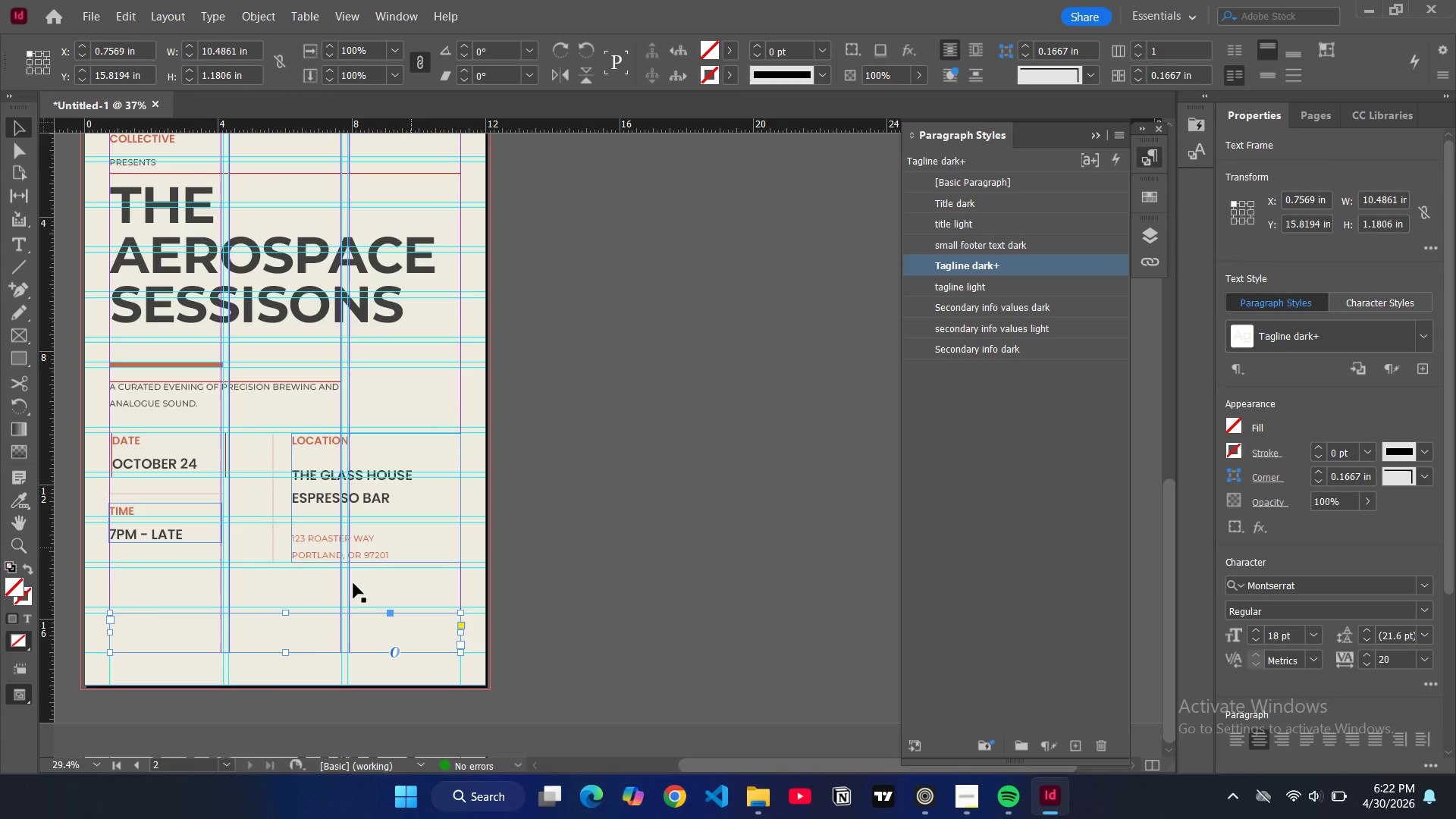 
double_click([300, 622])
 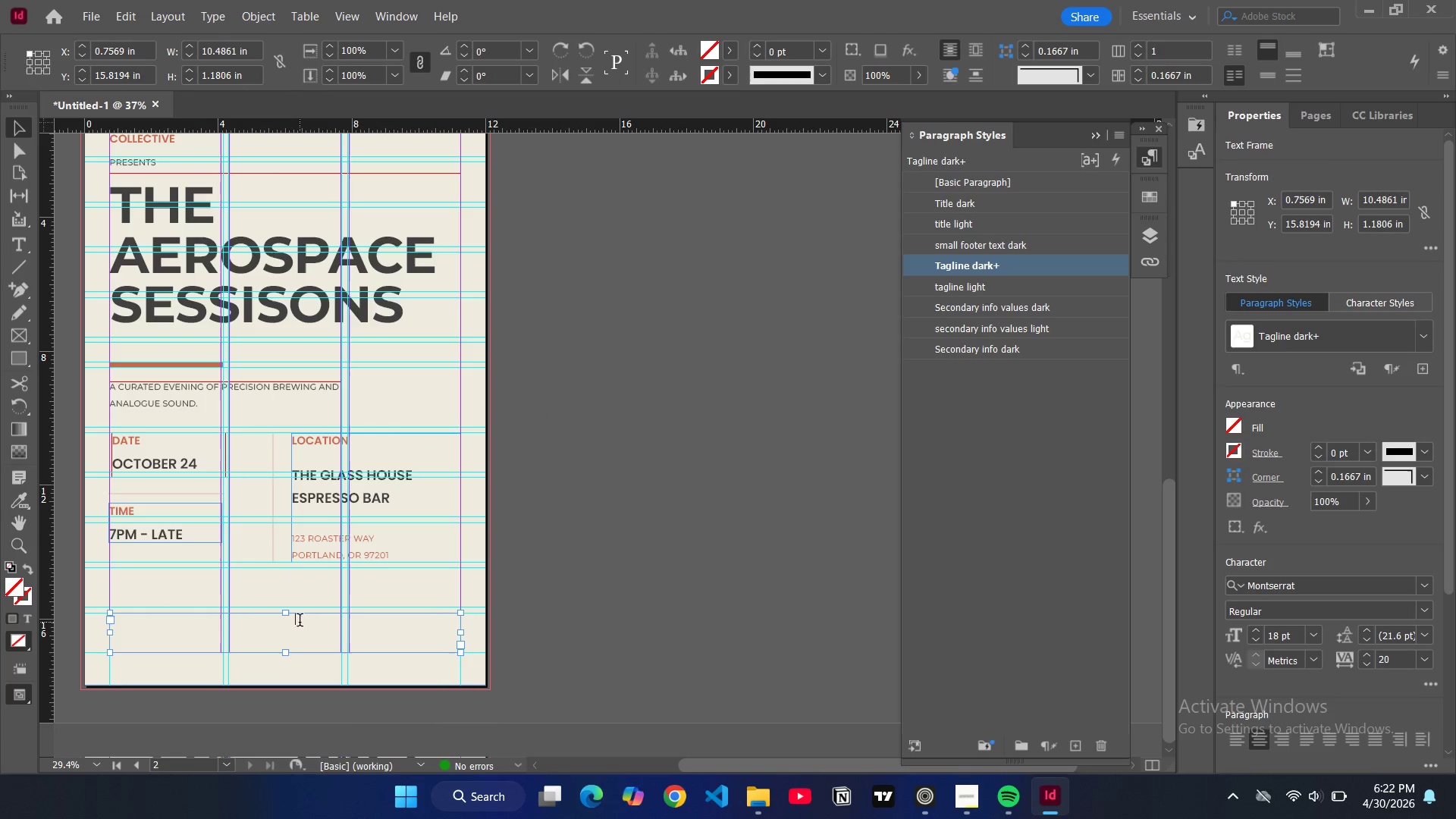 
key(Control+A)
 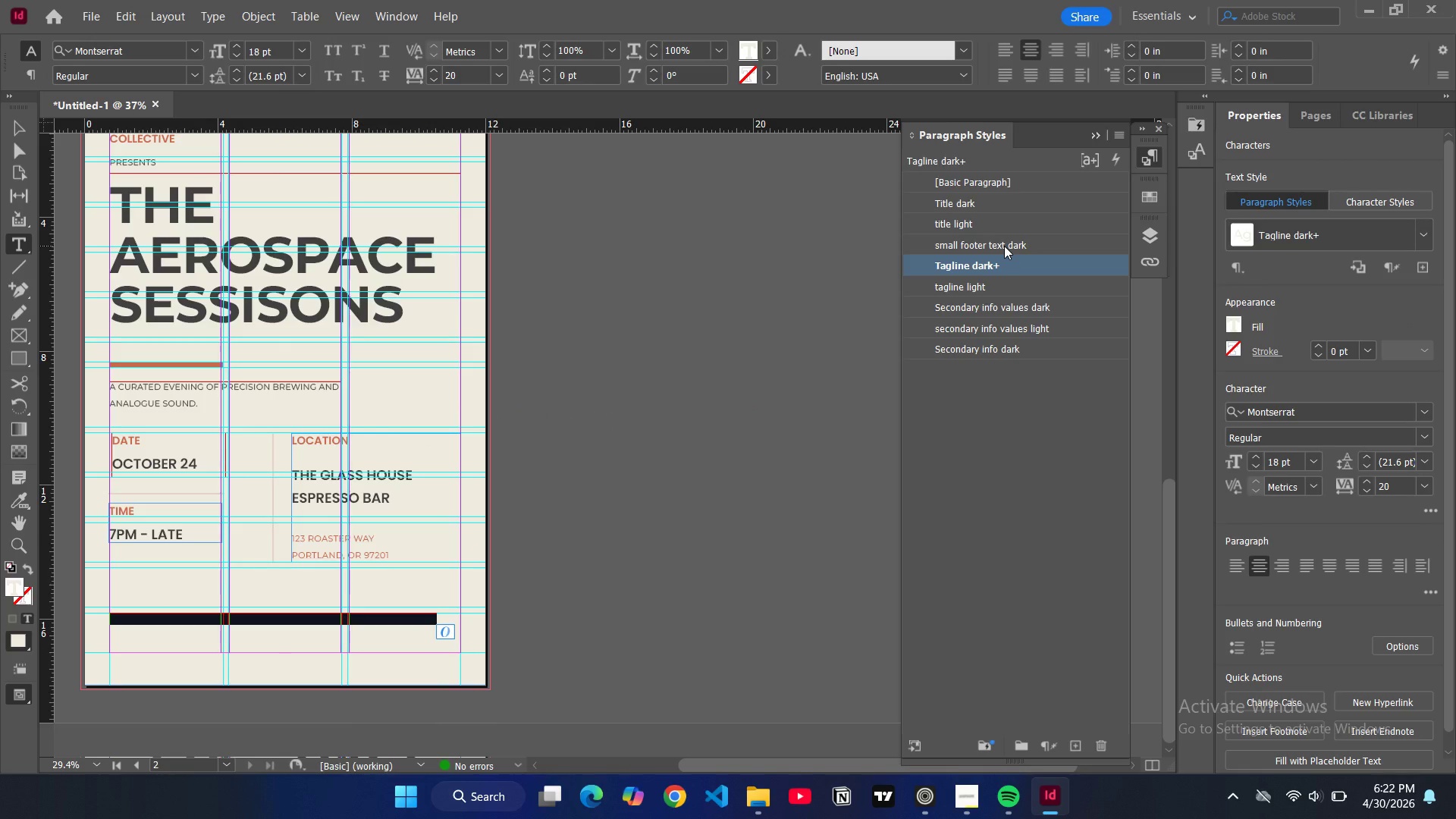 
wait(5.03)
 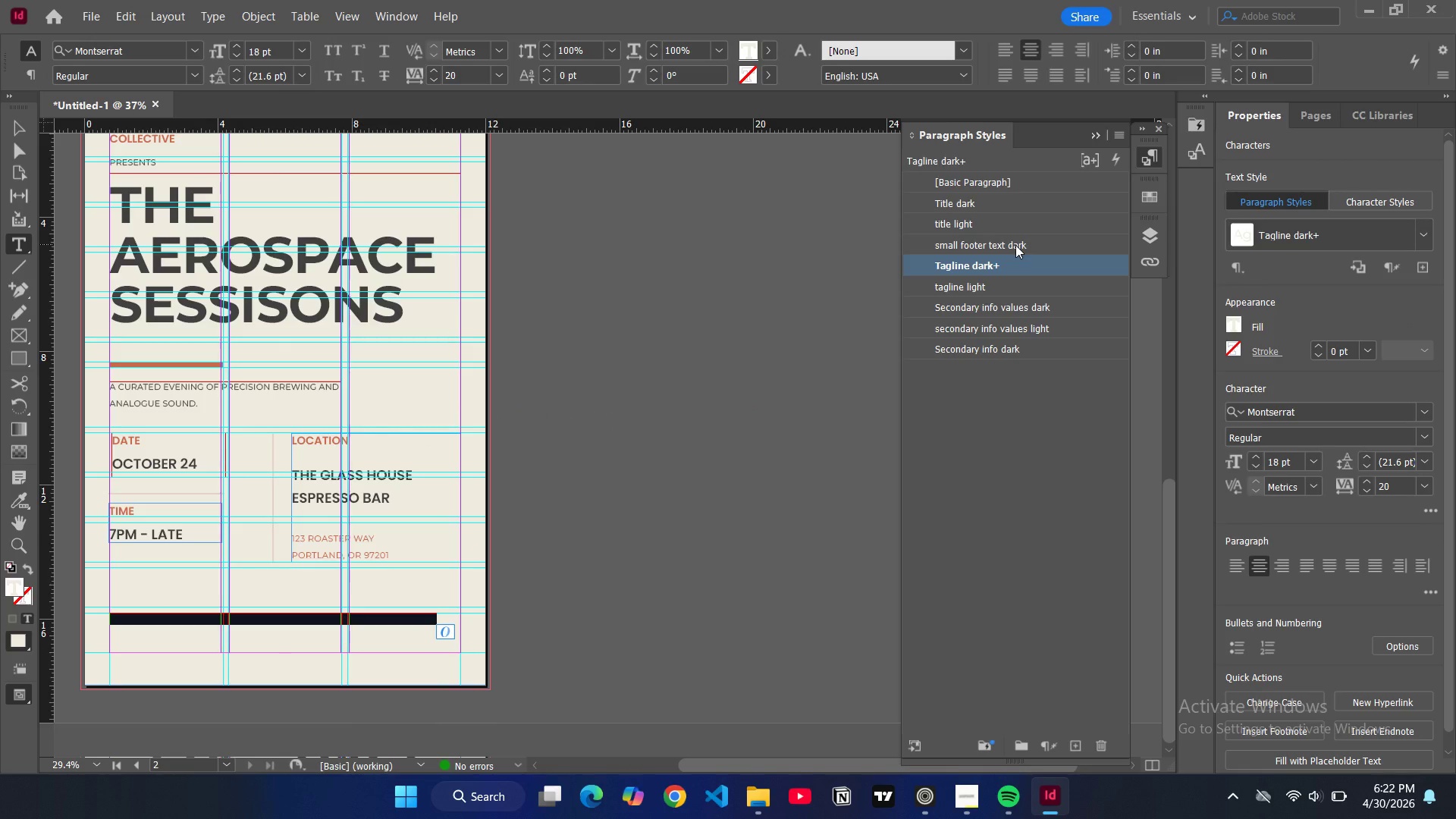 
left_click([999, 246])
 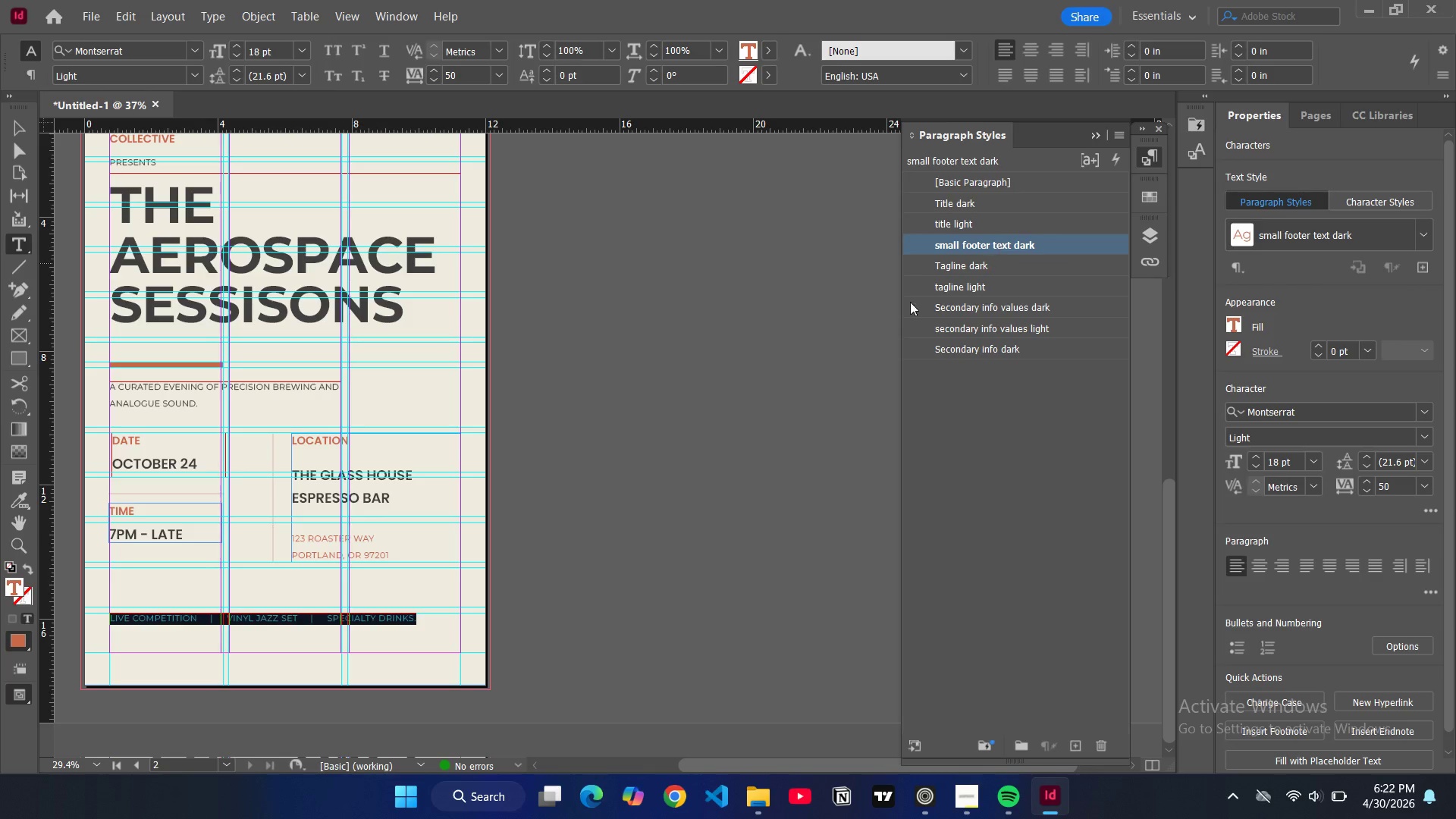 
scroll: coordinate [674, 393], scroll_direction: up, amount: 8.0
 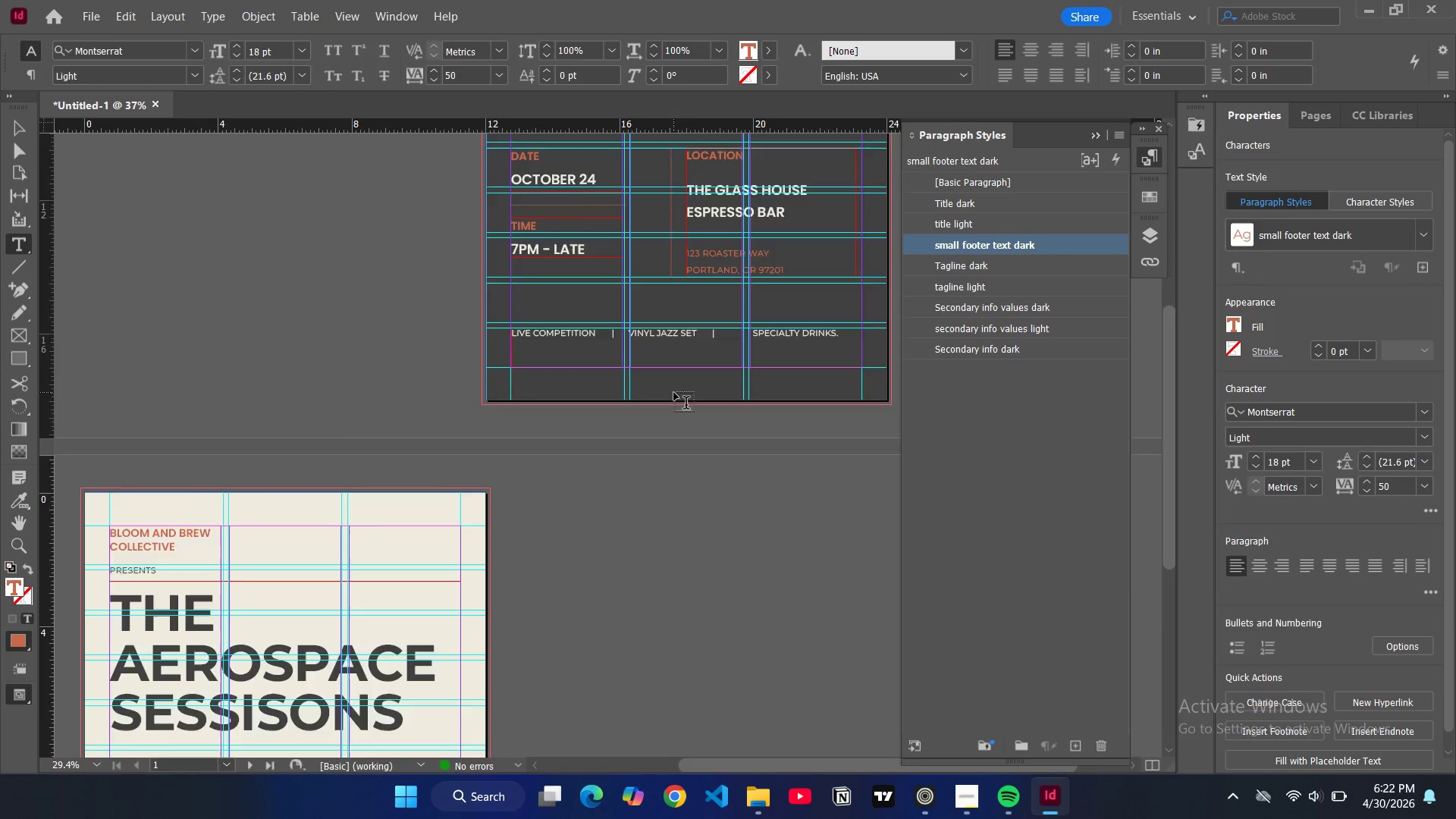 
scroll: coordinate [674, 392], scroll_direction: down, amount: 7.0
 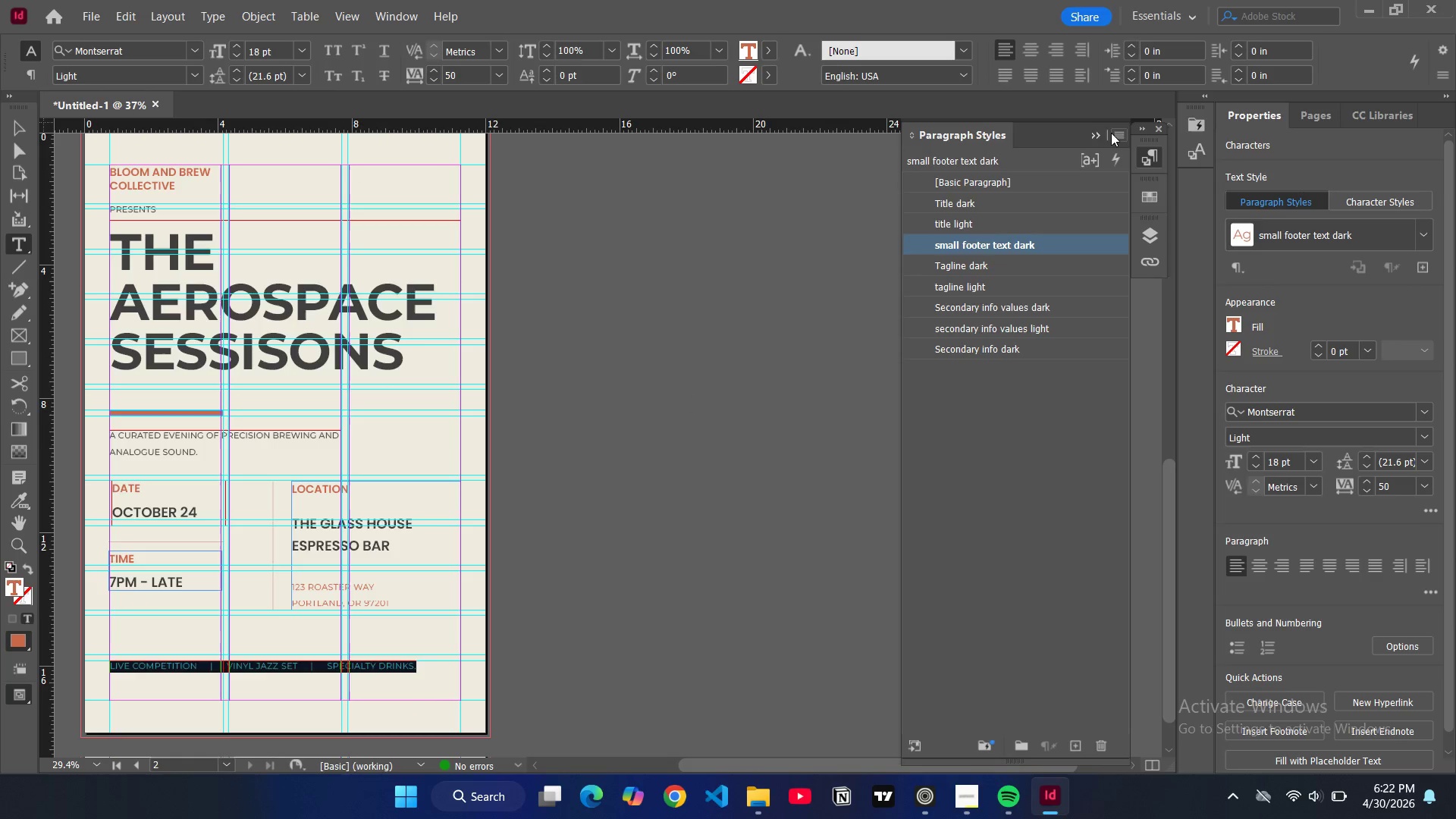 
left_click([1117, 133])
 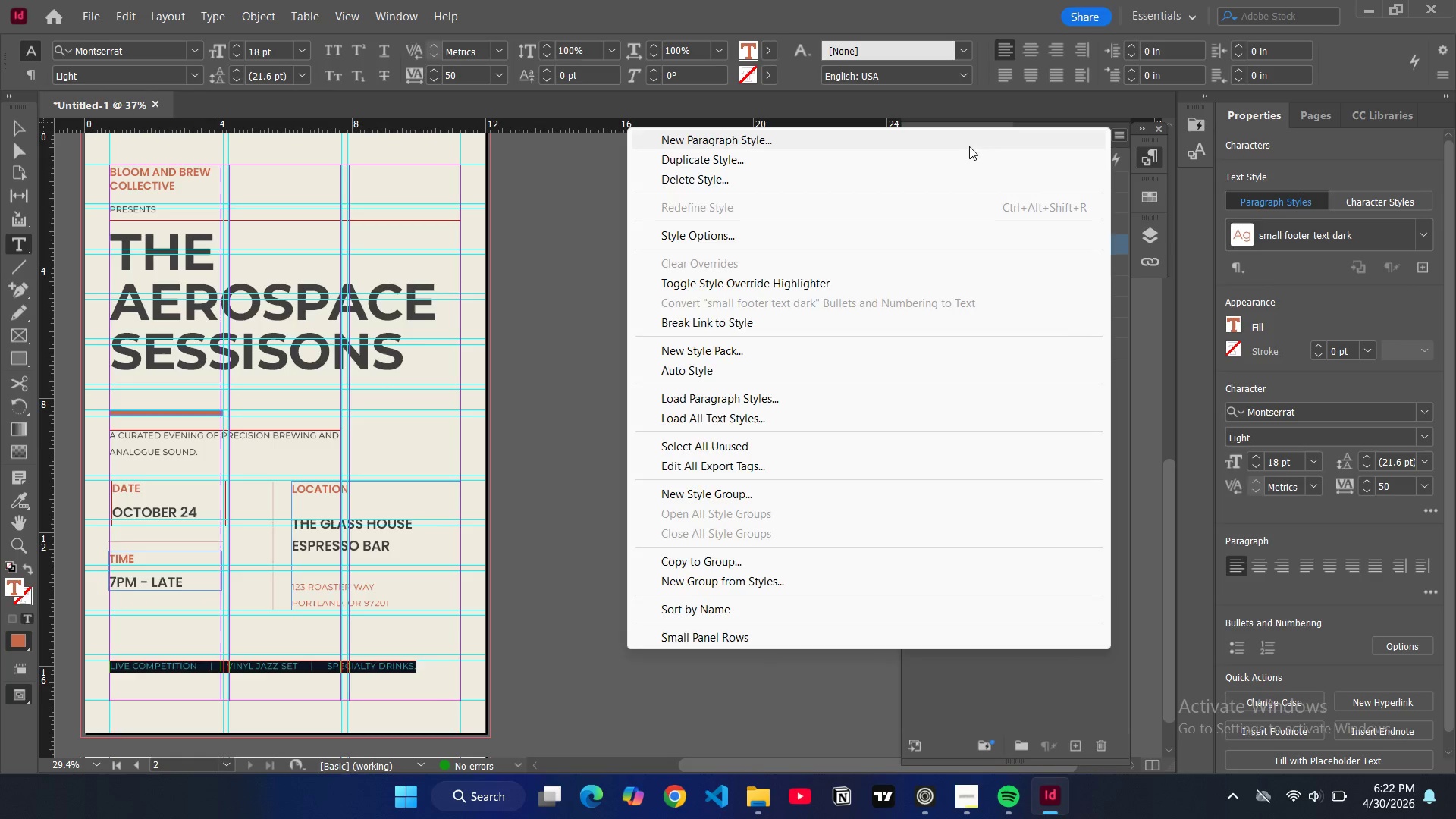 
left_click([969, 146])
 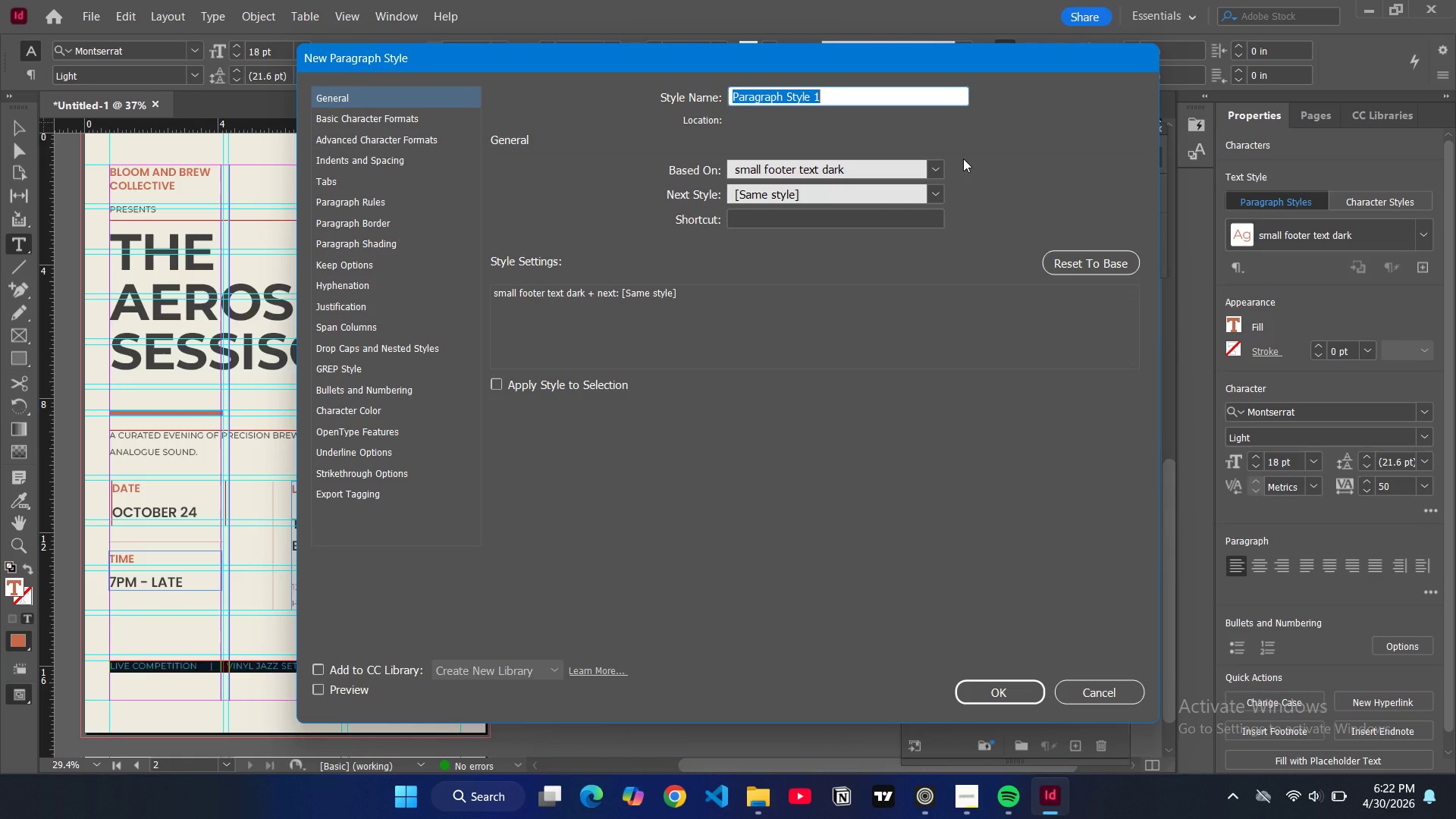 
type(small footer text light)
 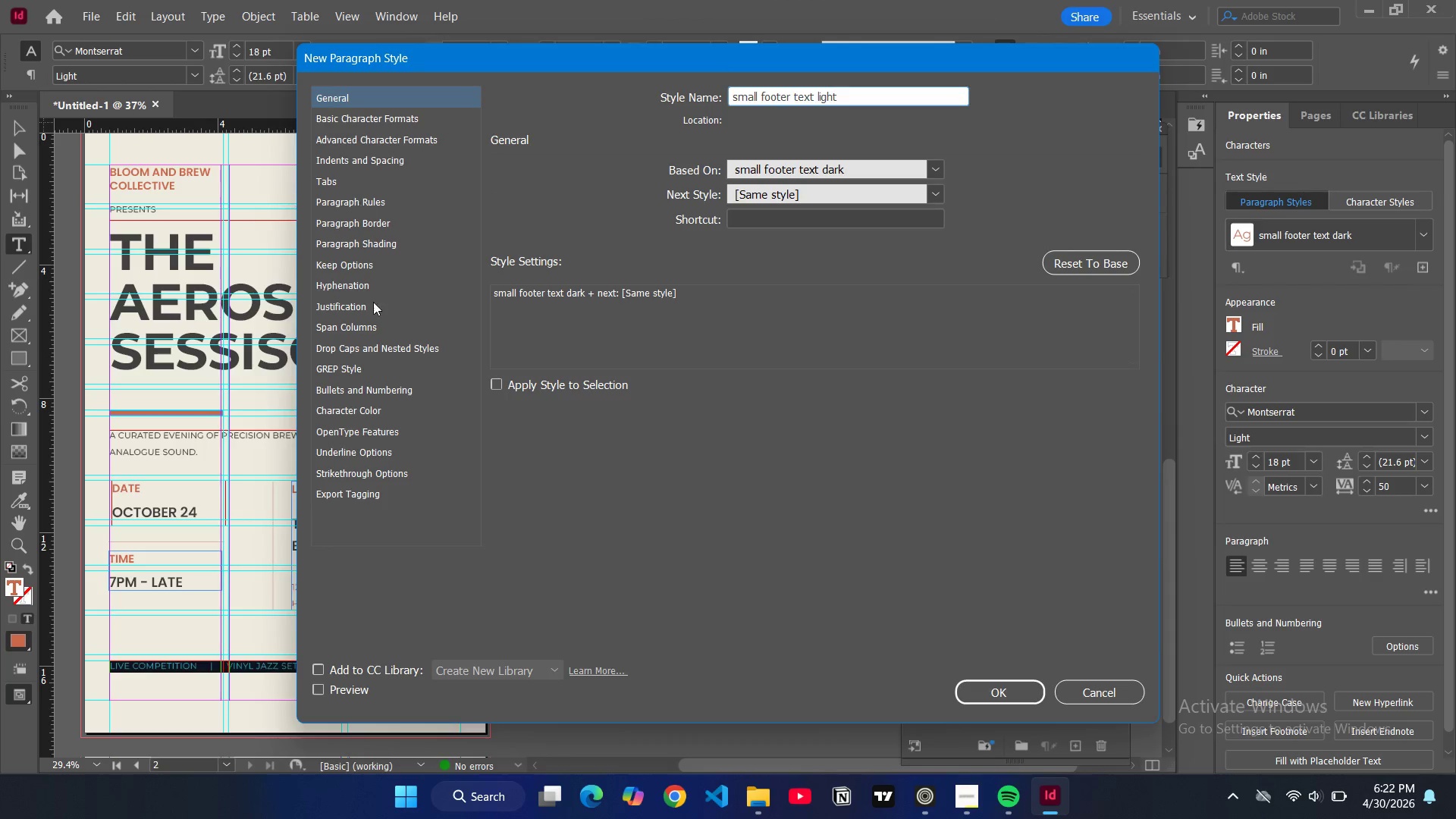 
left_click([375, 410])
 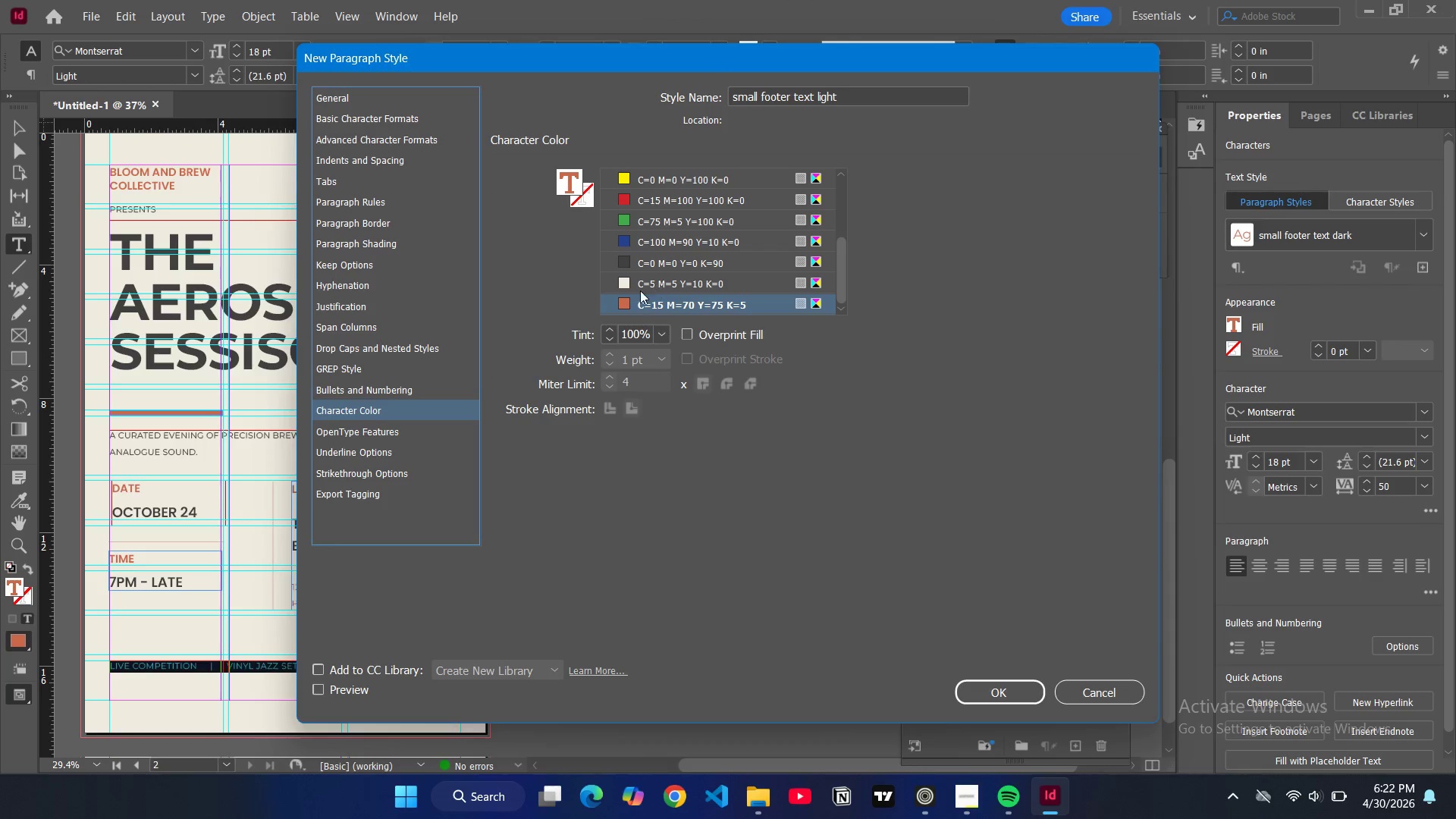 
mouse_move([651, 285])
 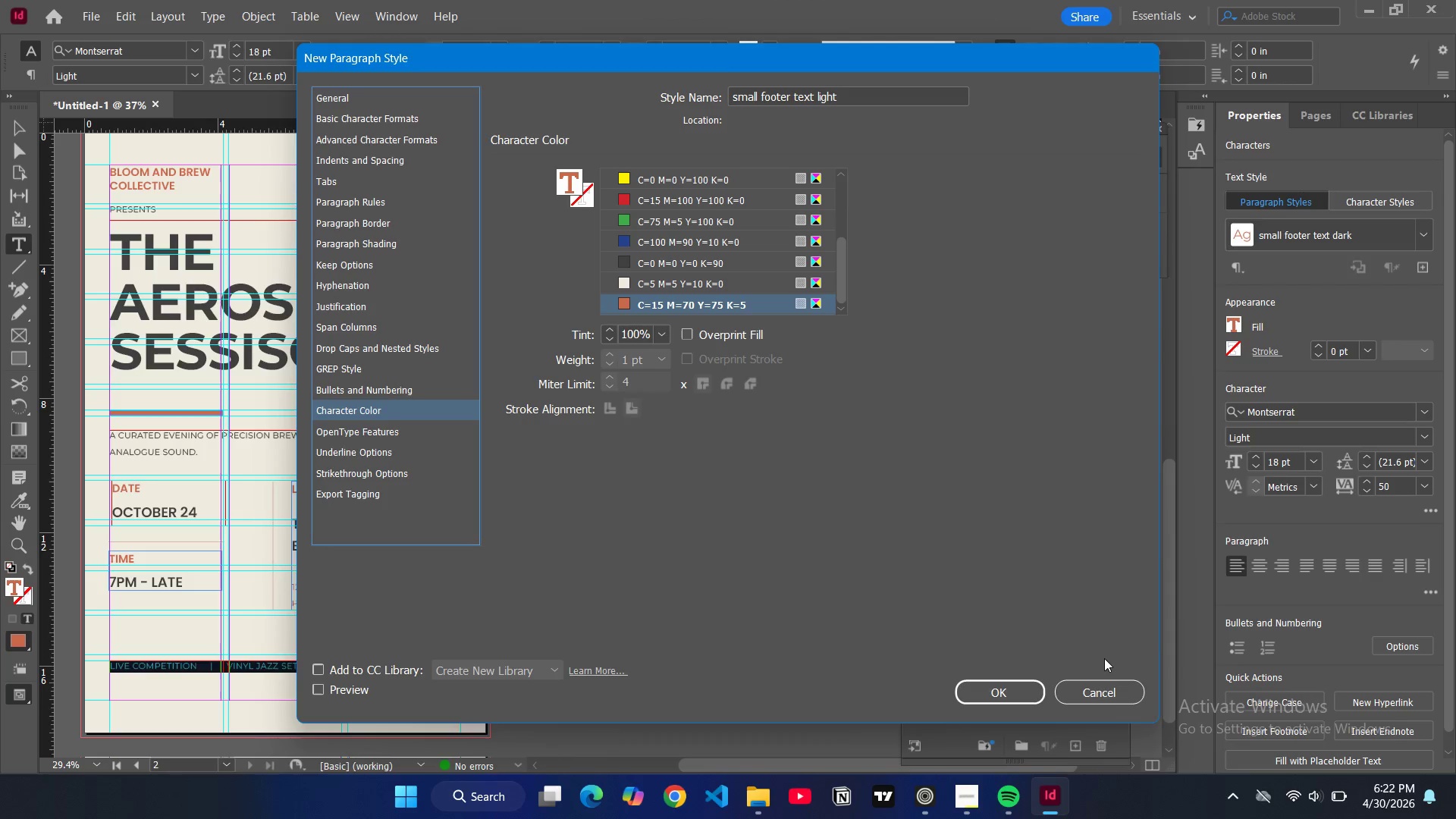 
left_click([1098, 701])
 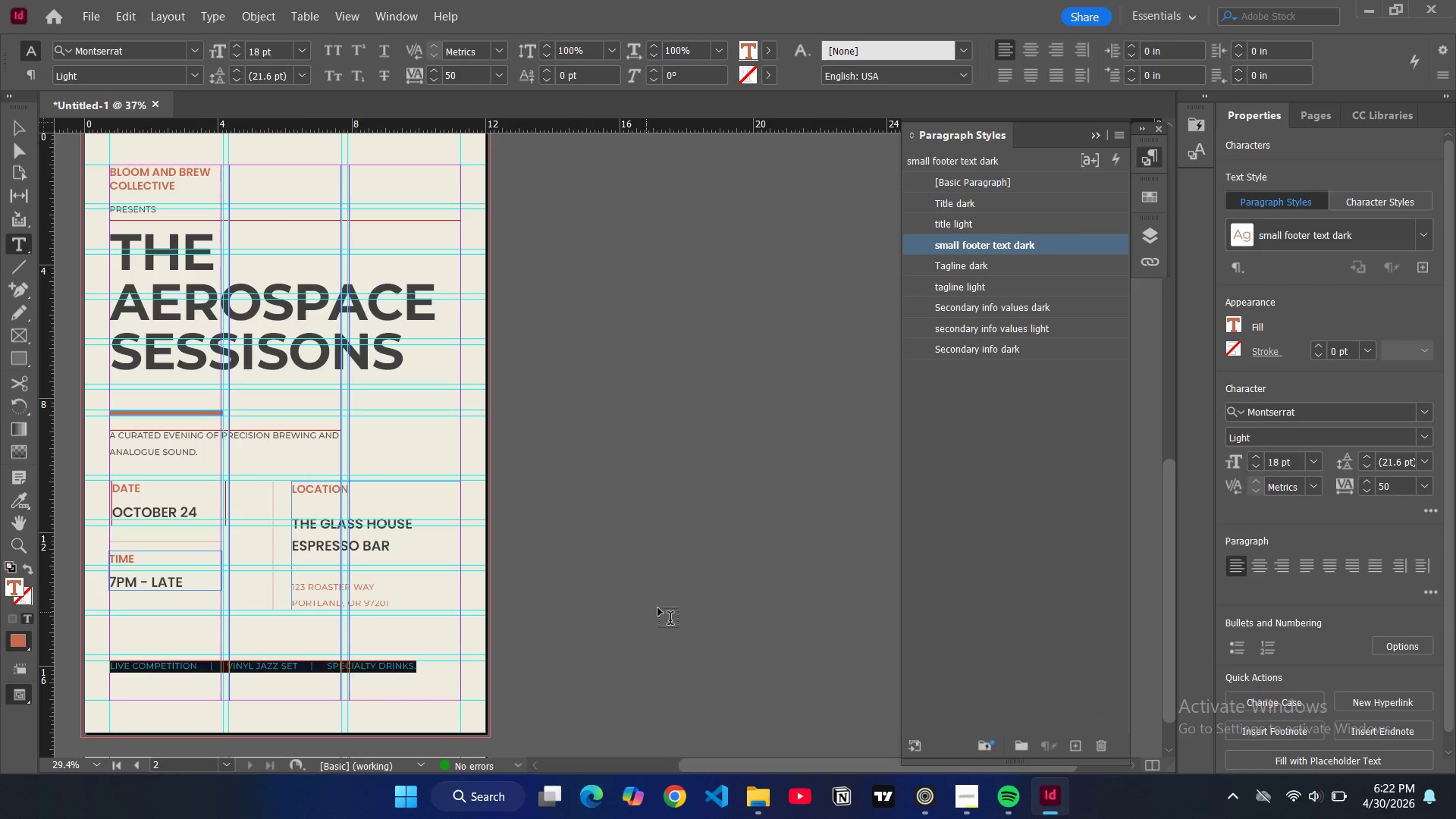 
left_click([27, 124])
 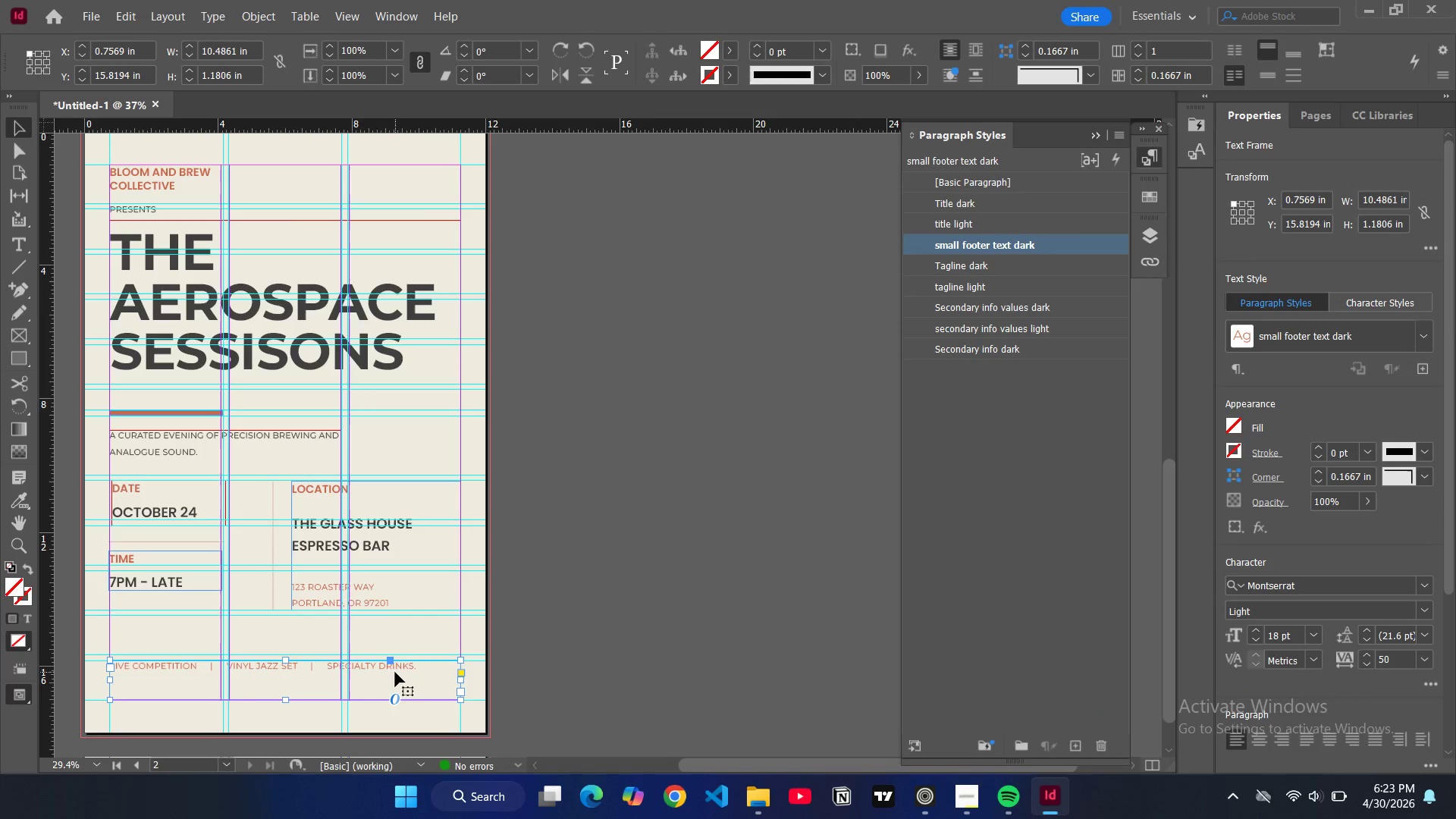 
double_click([395, 672])
 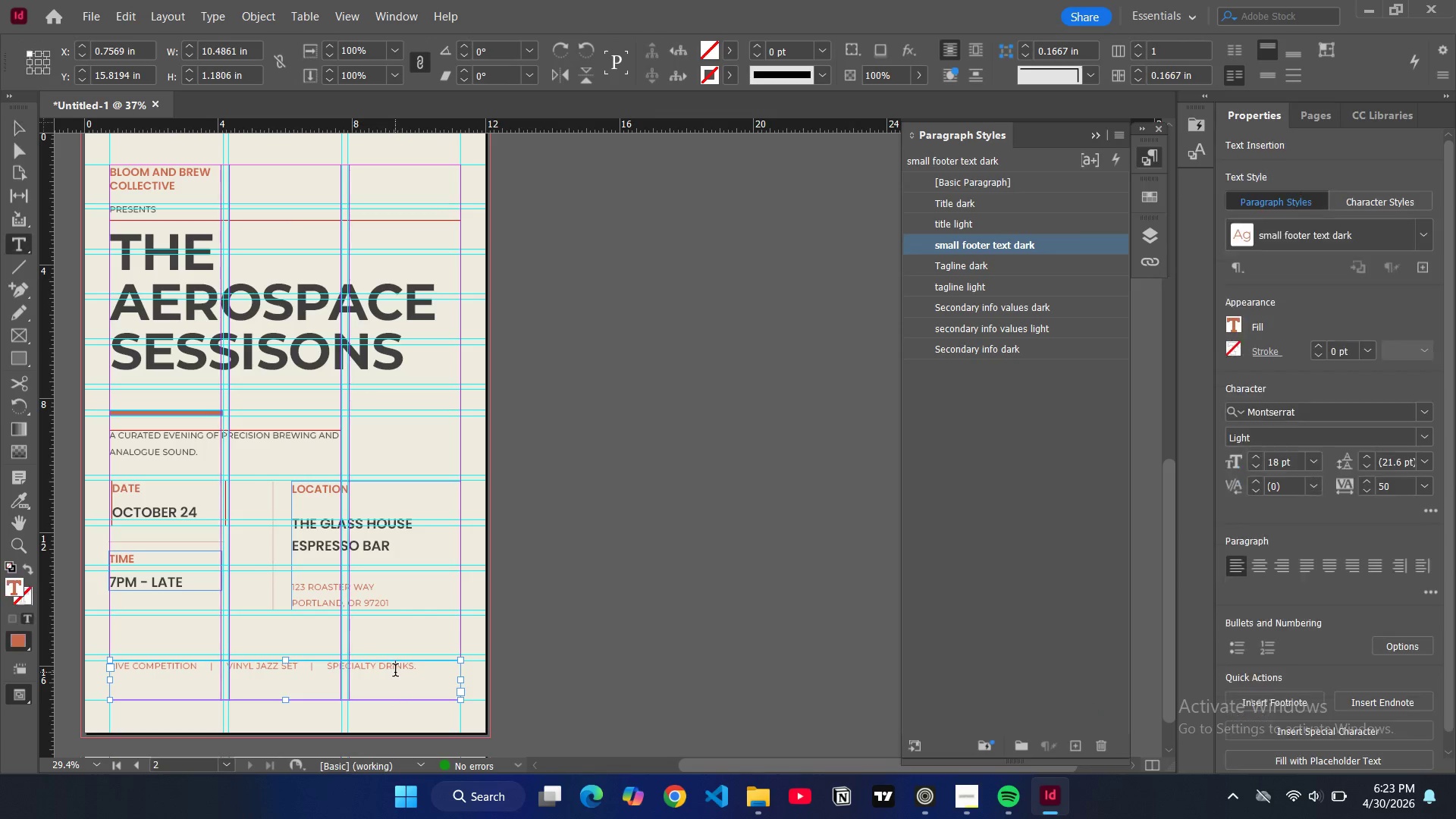 
key(Control+A)
 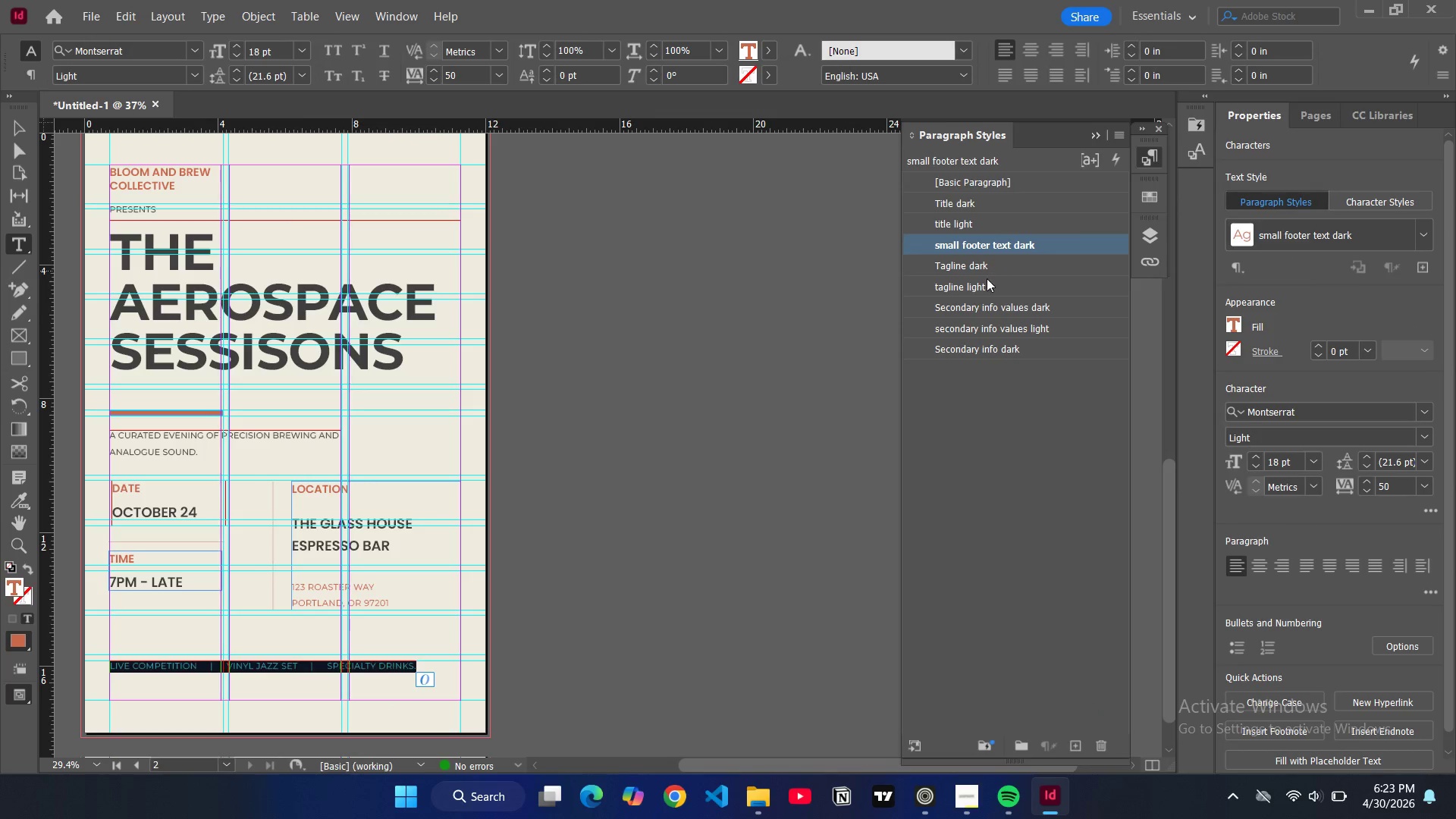 
scroll: coordinate [925, 289], scroll_direction: up, amount: 4.0
 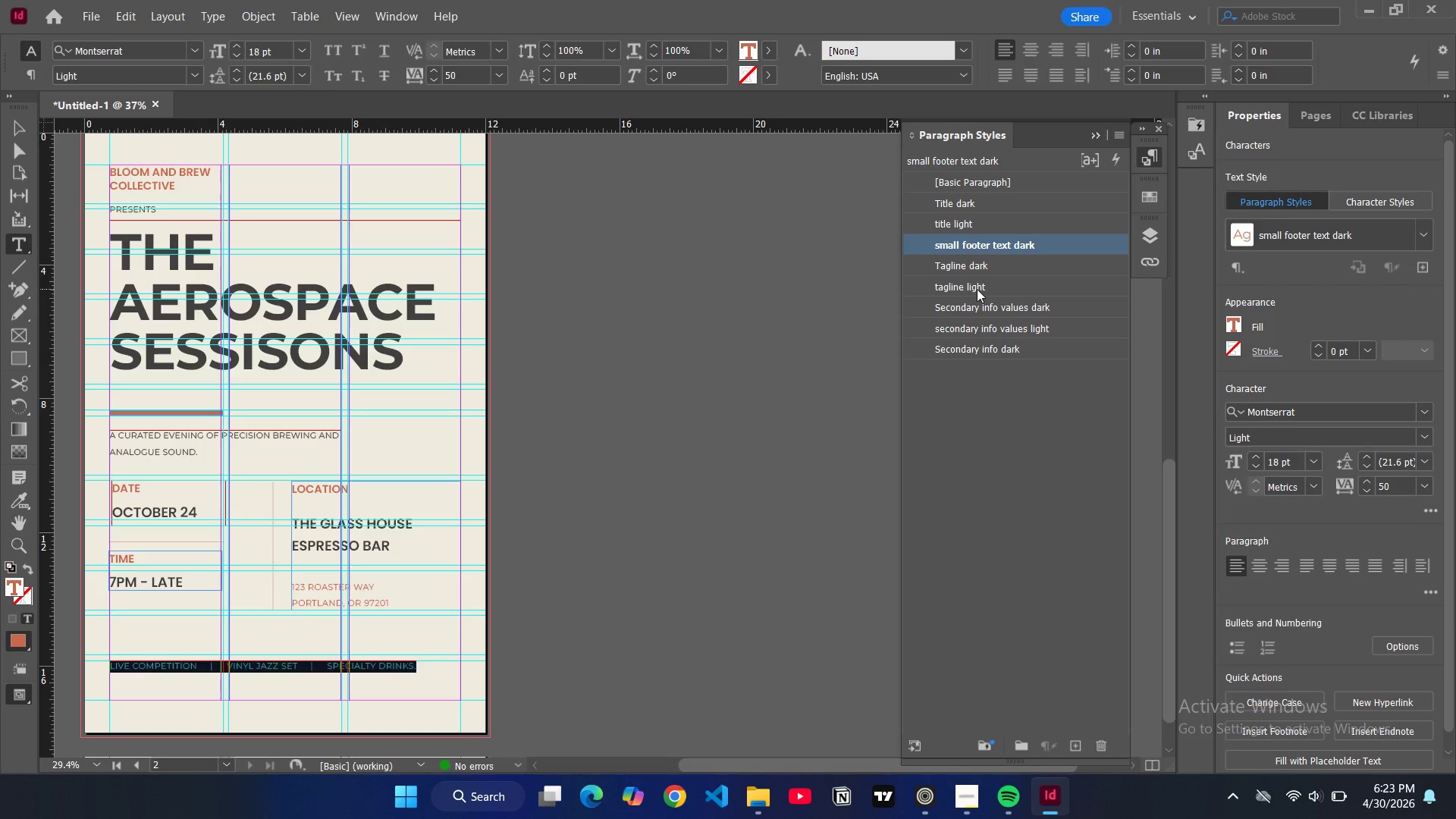 
left_click([977, 289])
 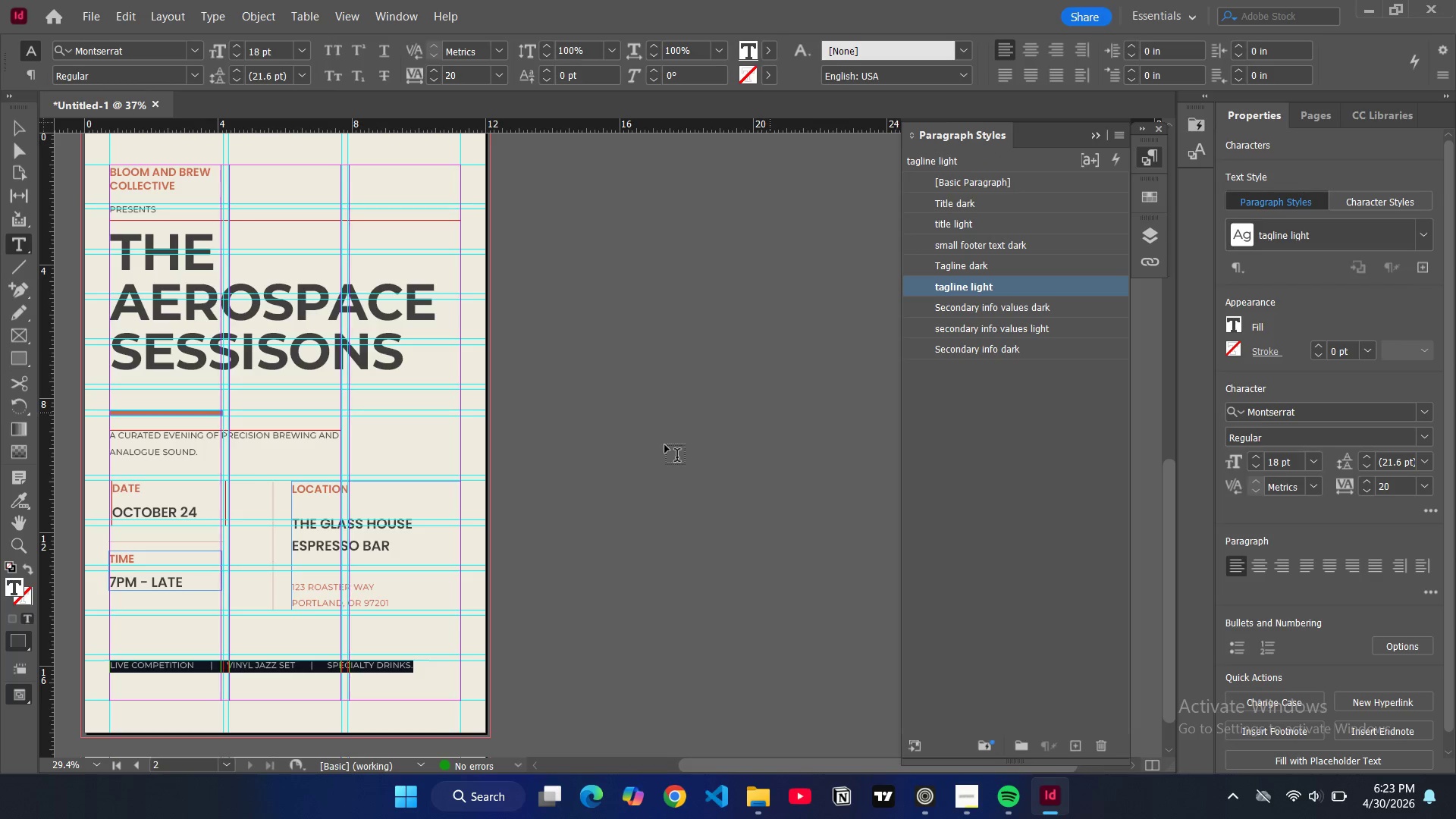 
left_click([664, 446])
 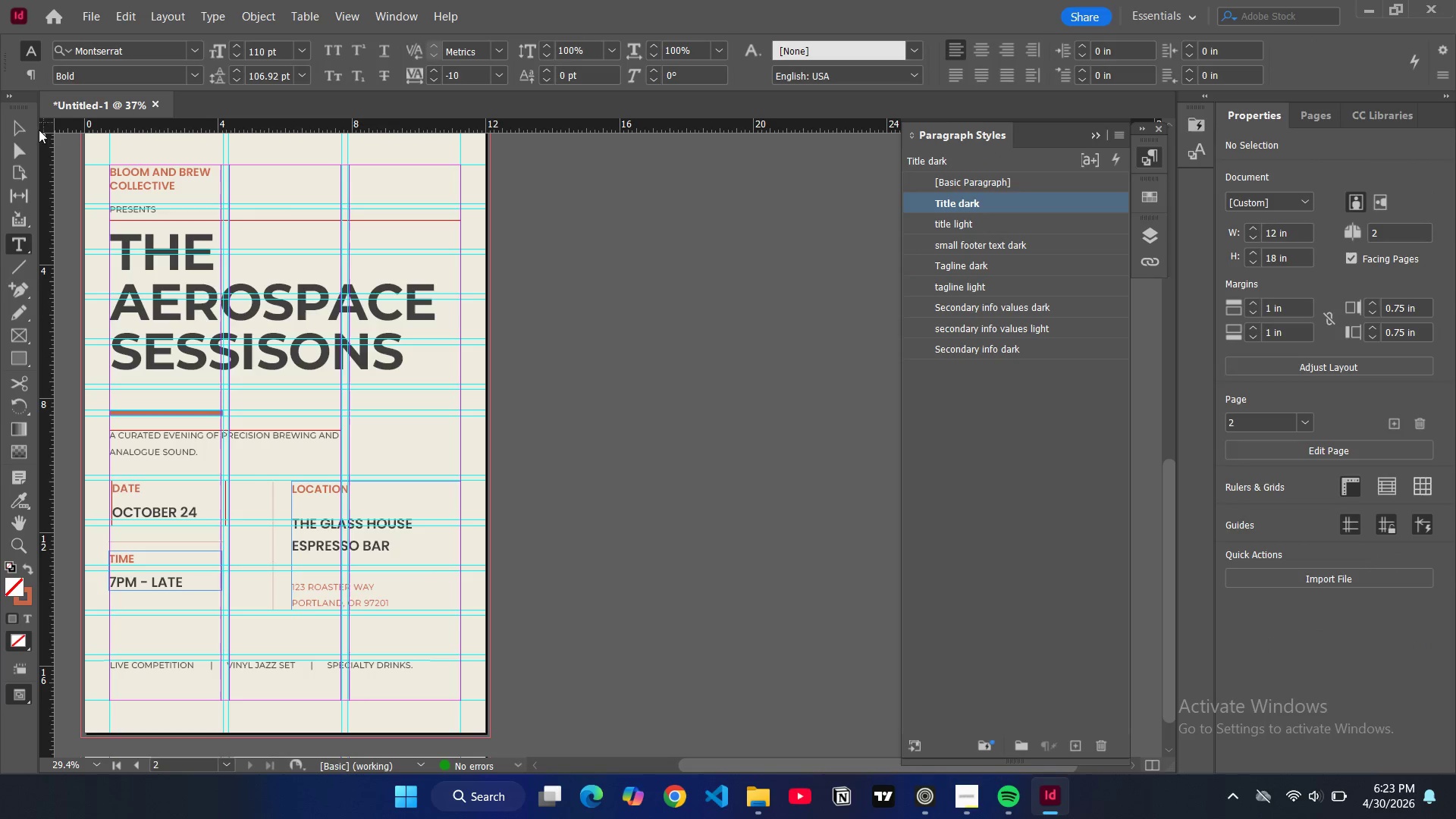 
left_click([28, 129])
 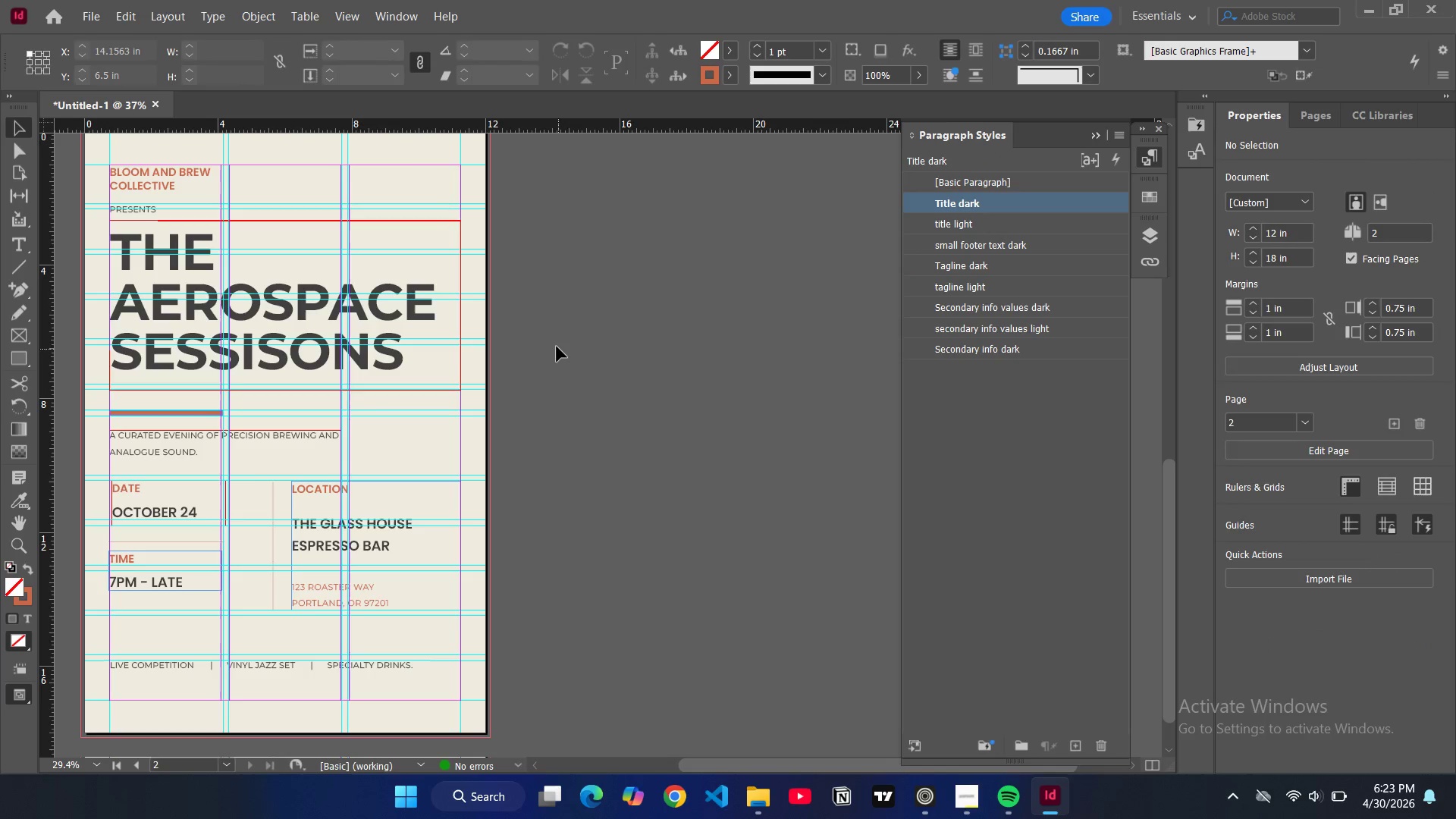 
left_click([555, 346])
 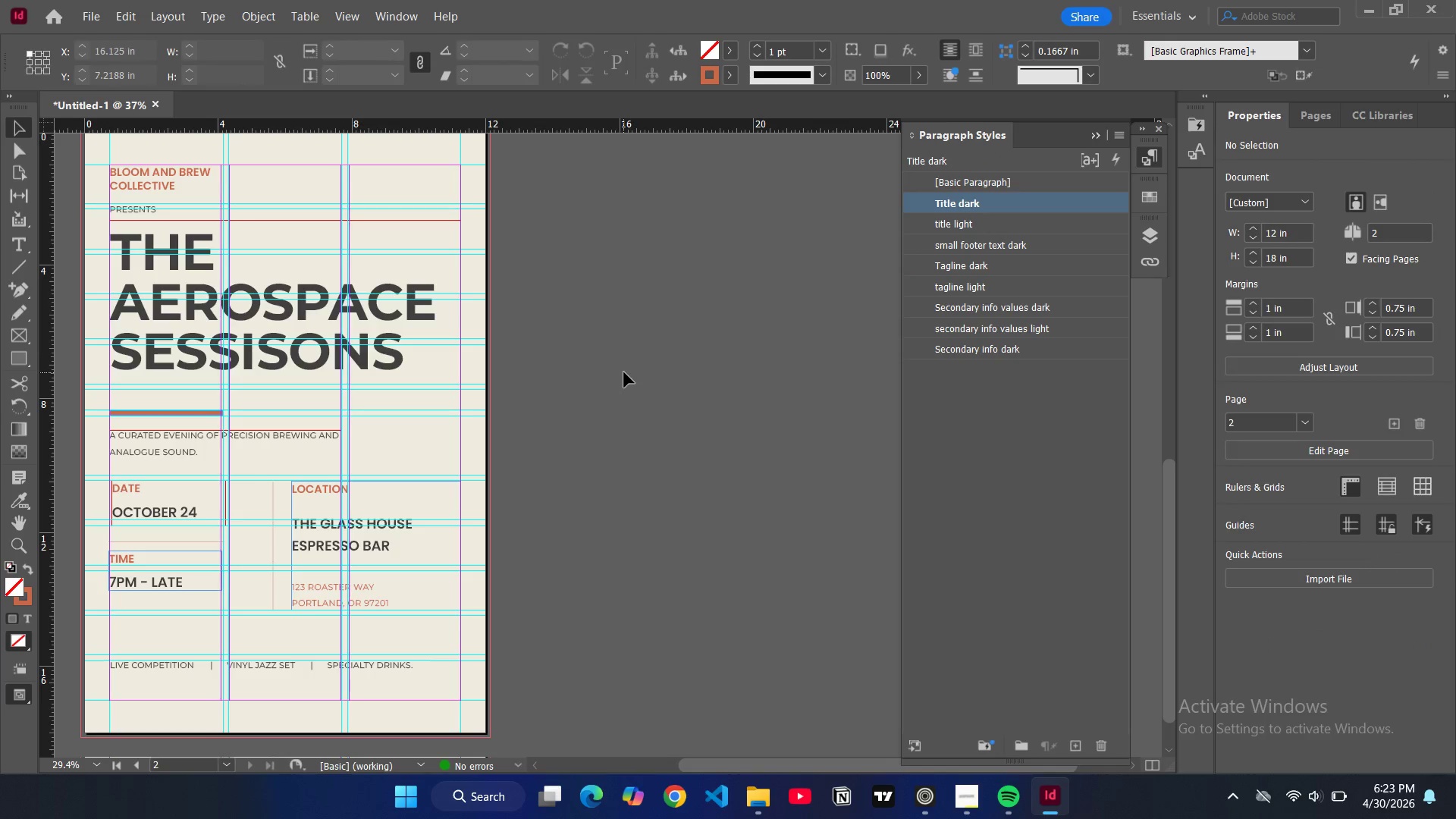 
left_click([625, 372])
 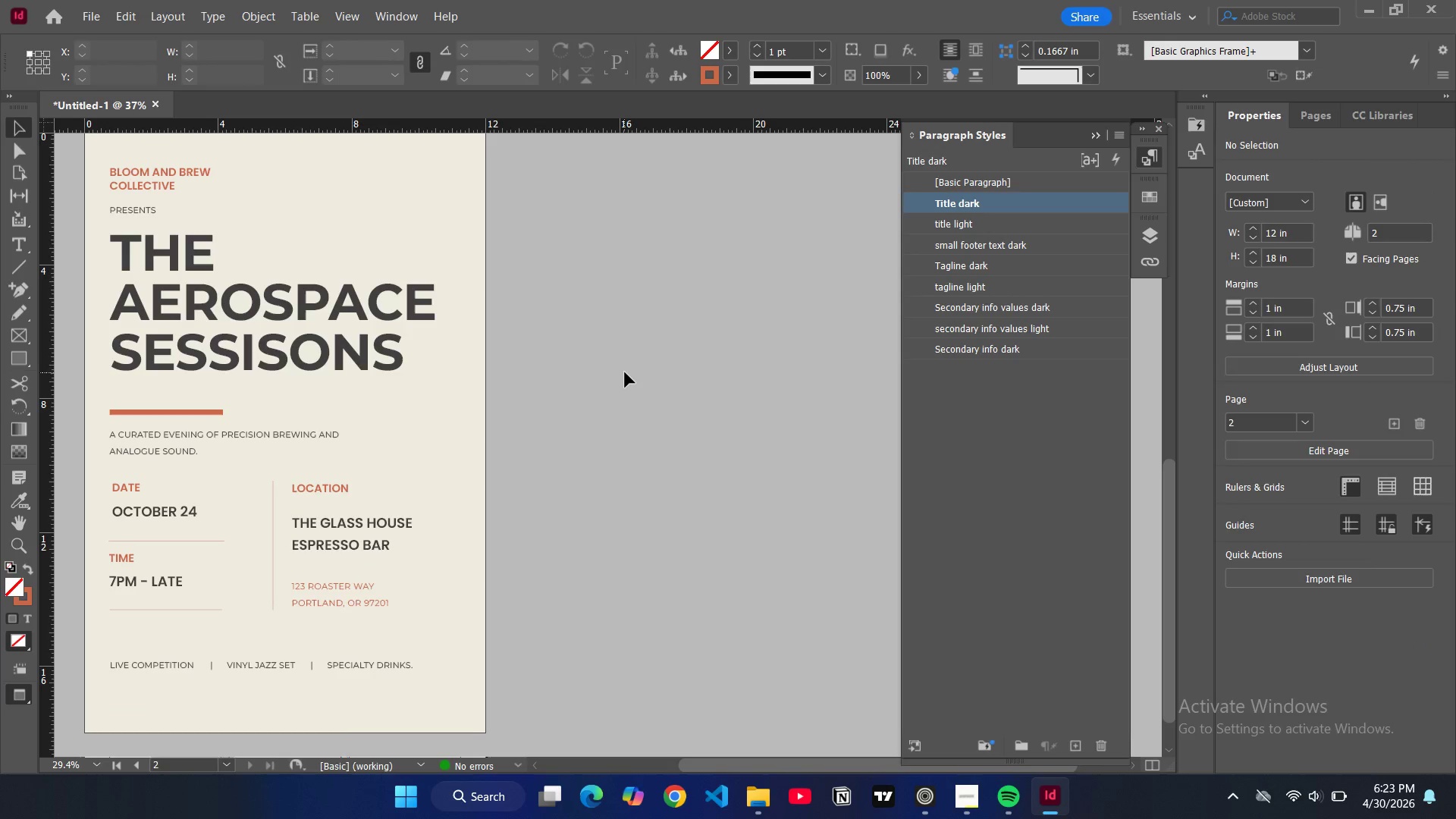 
key(W)
 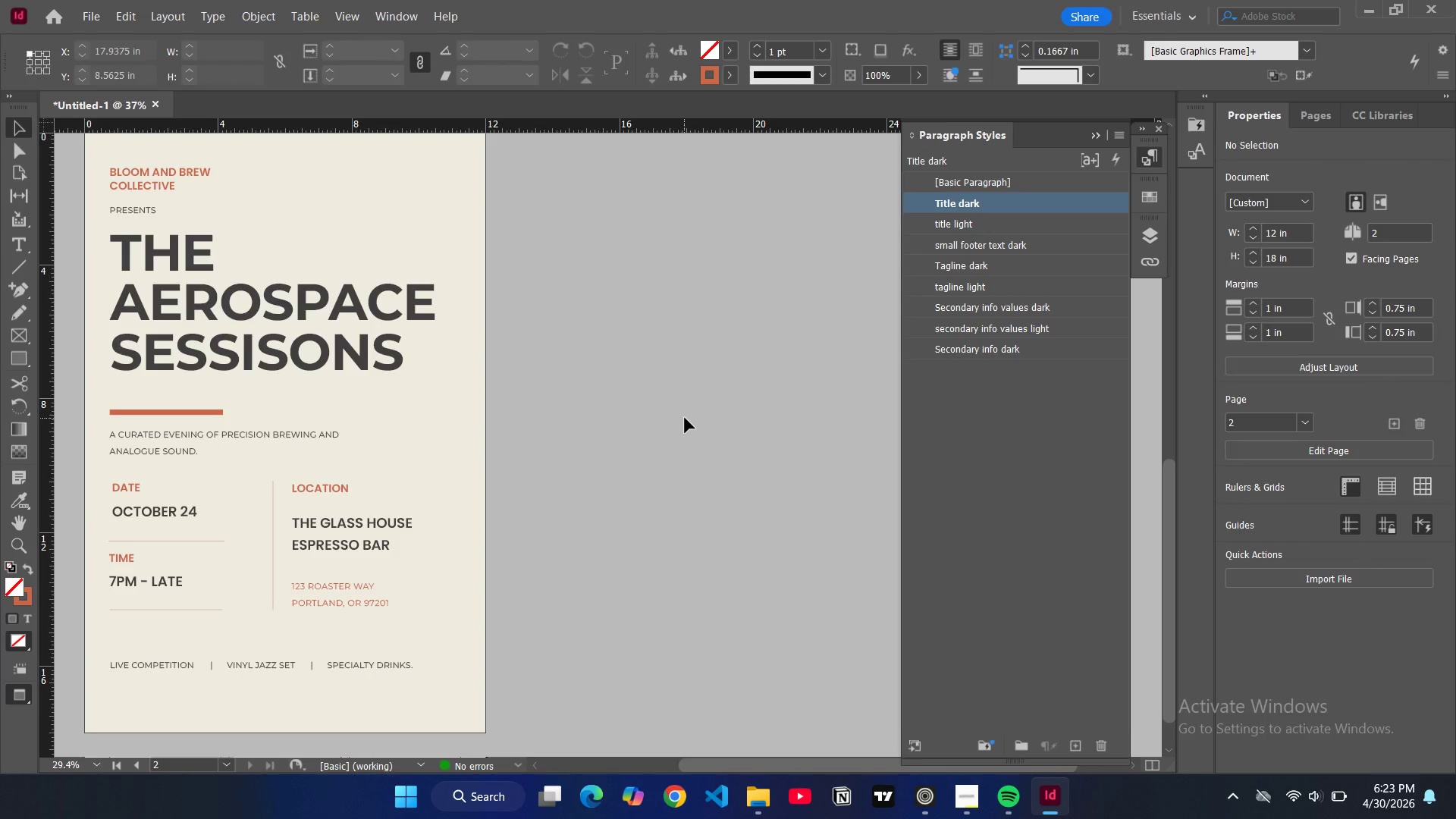 
scroll: coordinate [685, 418], scroll_direction: down, amount: 4.0
 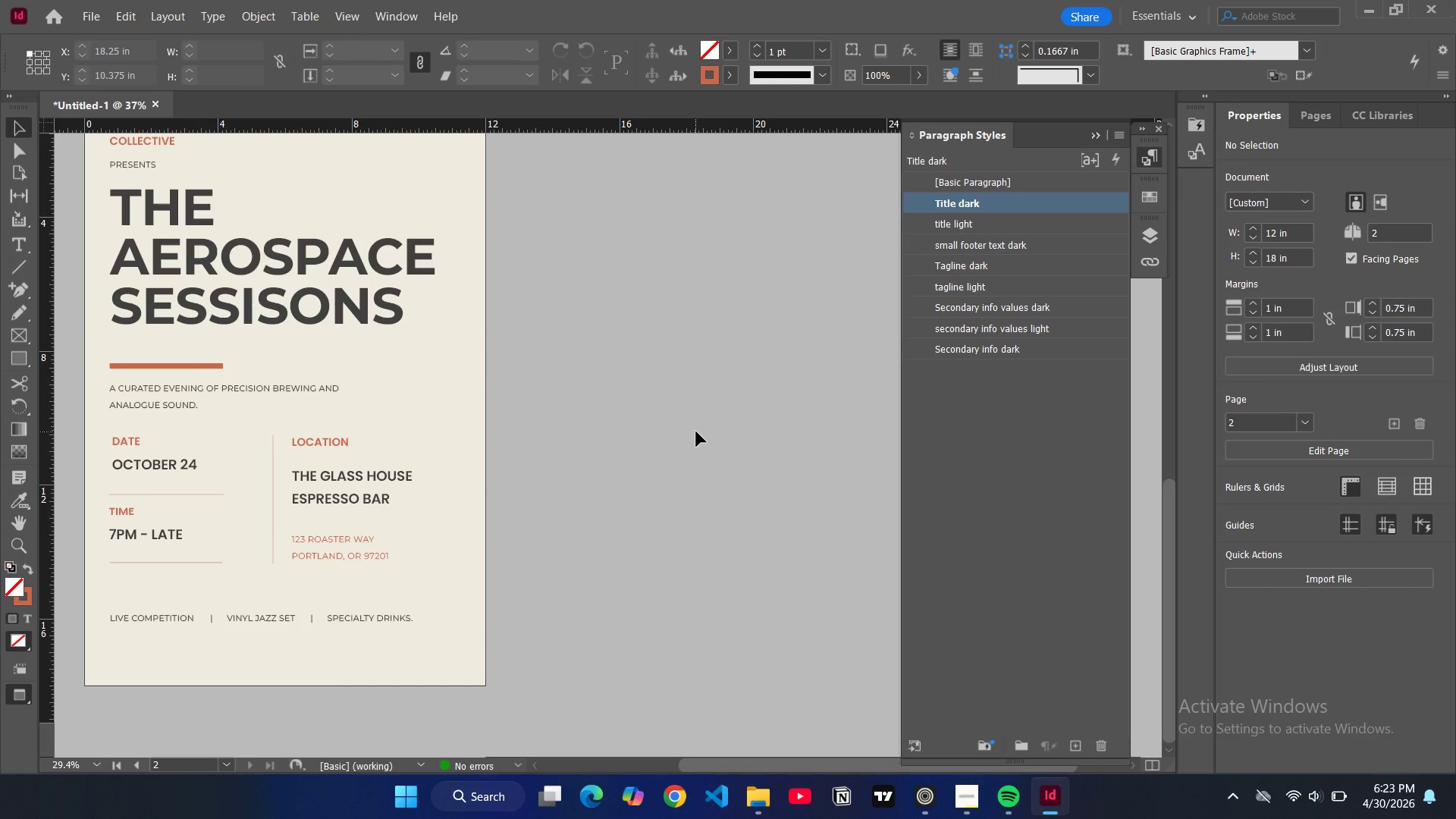 
key(W)
 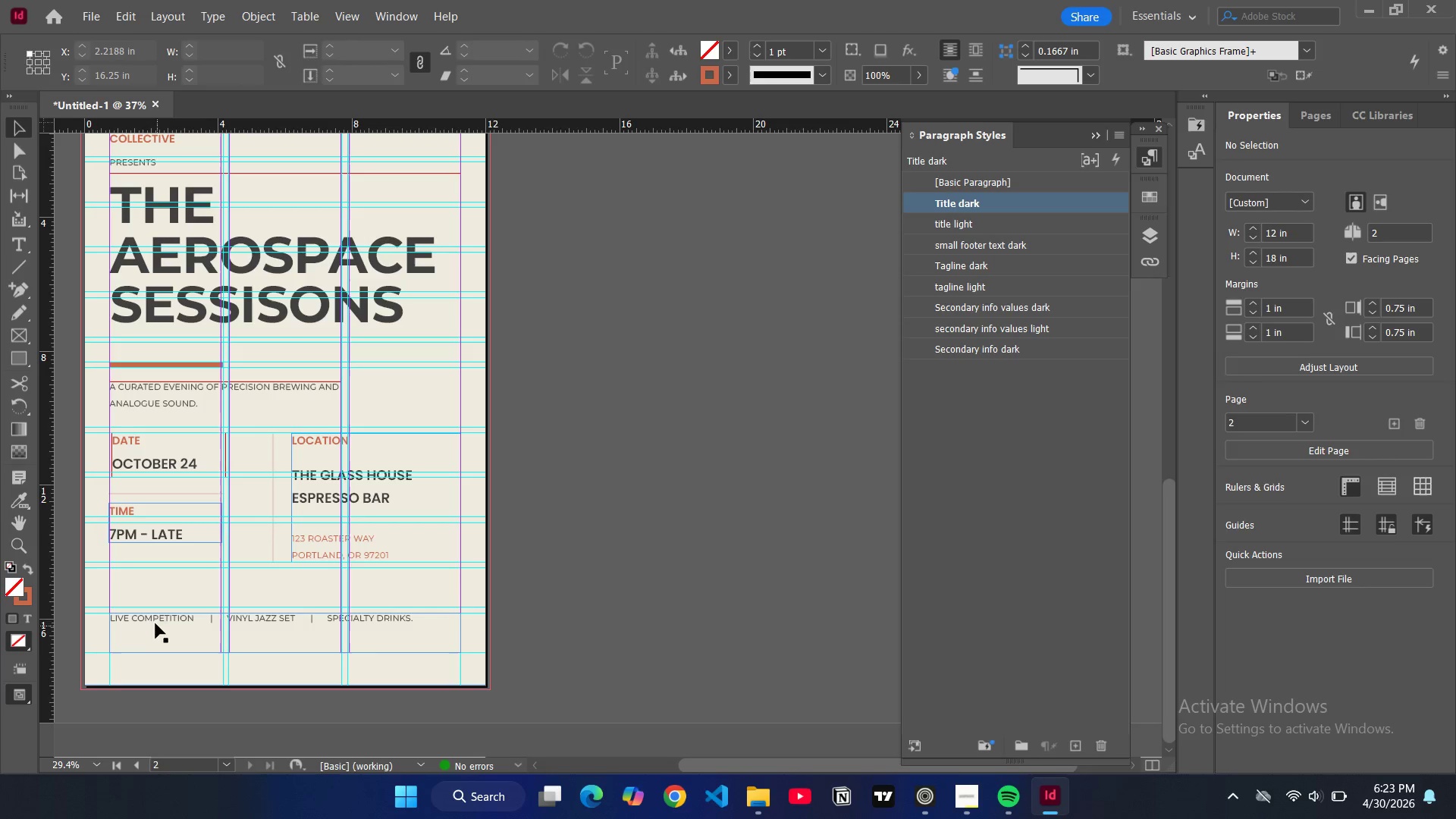 
left_click([147, 620])
 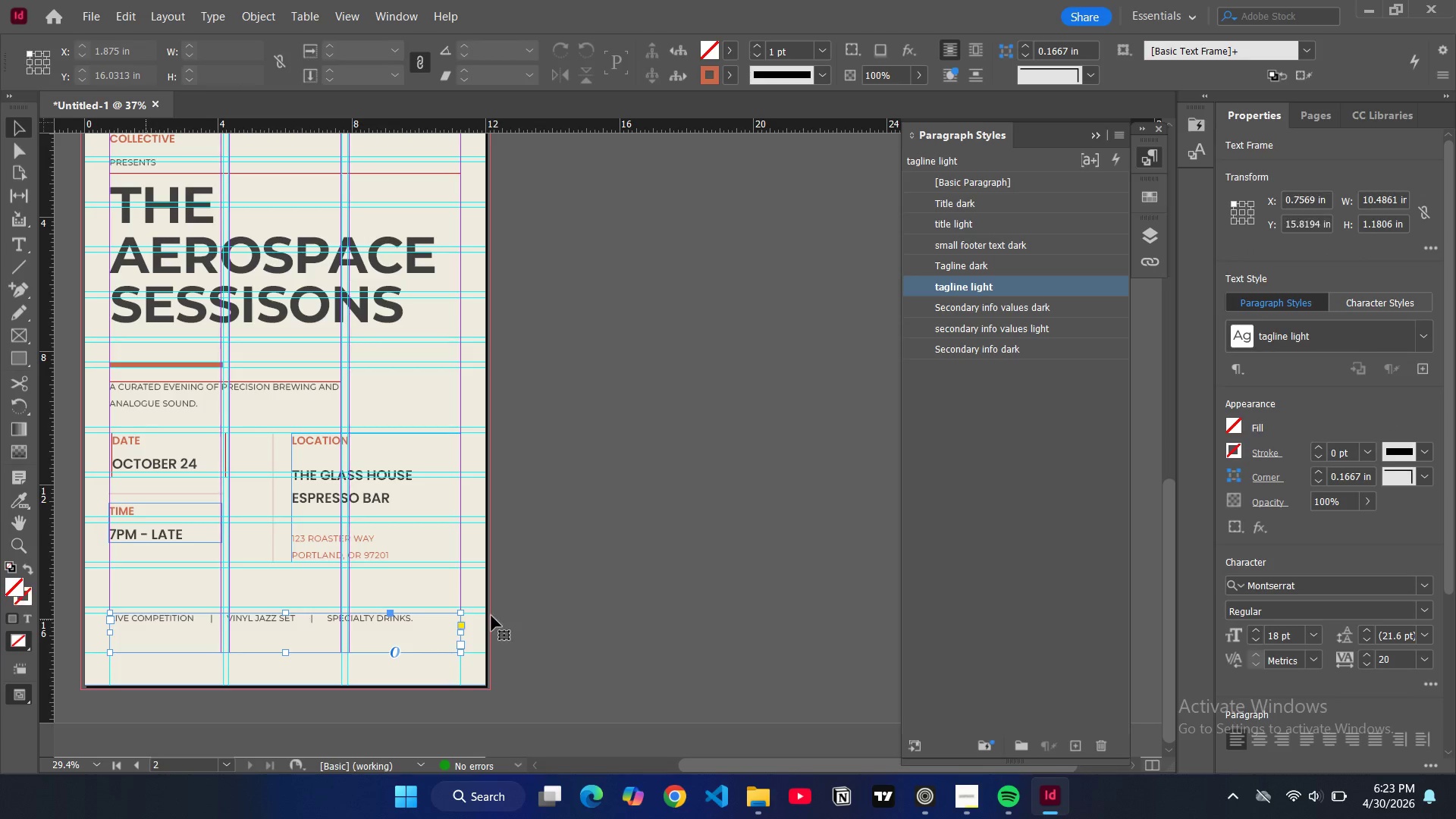 
left_click([592, 599])
 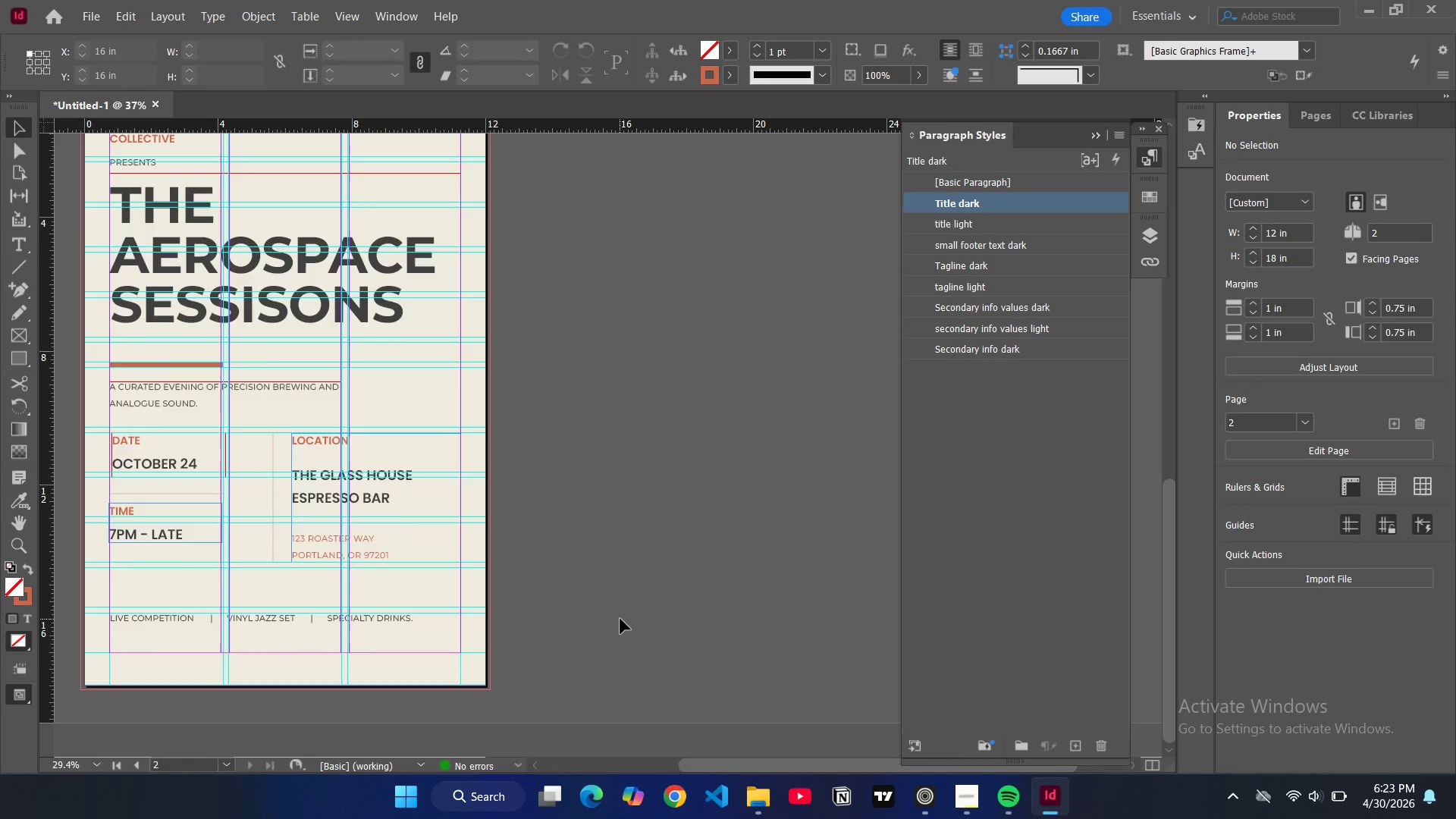 
key(W)
 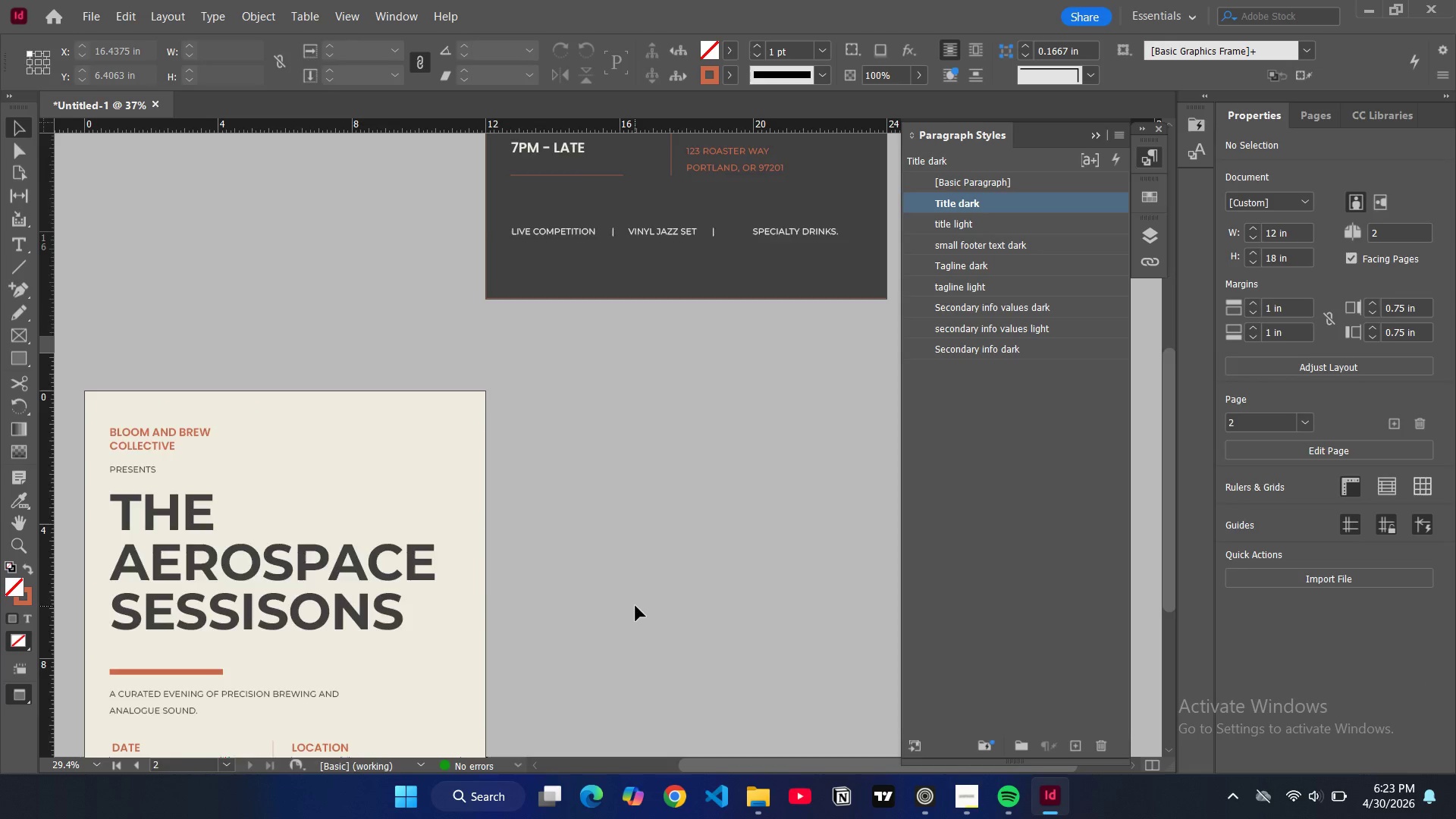 
scroll: coordinate [635, 604], scroll_direction: up, amount: 16.0
 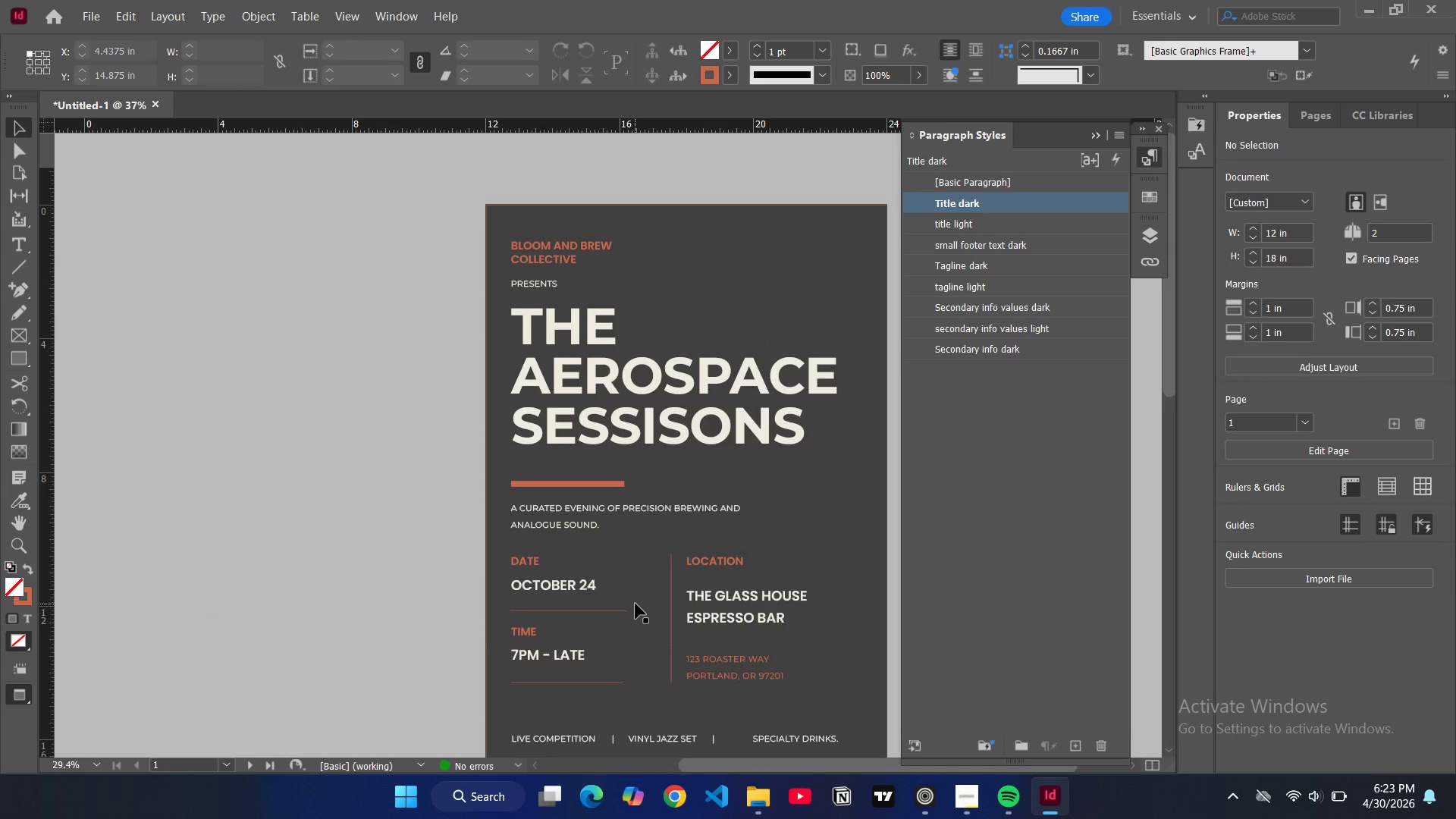 